 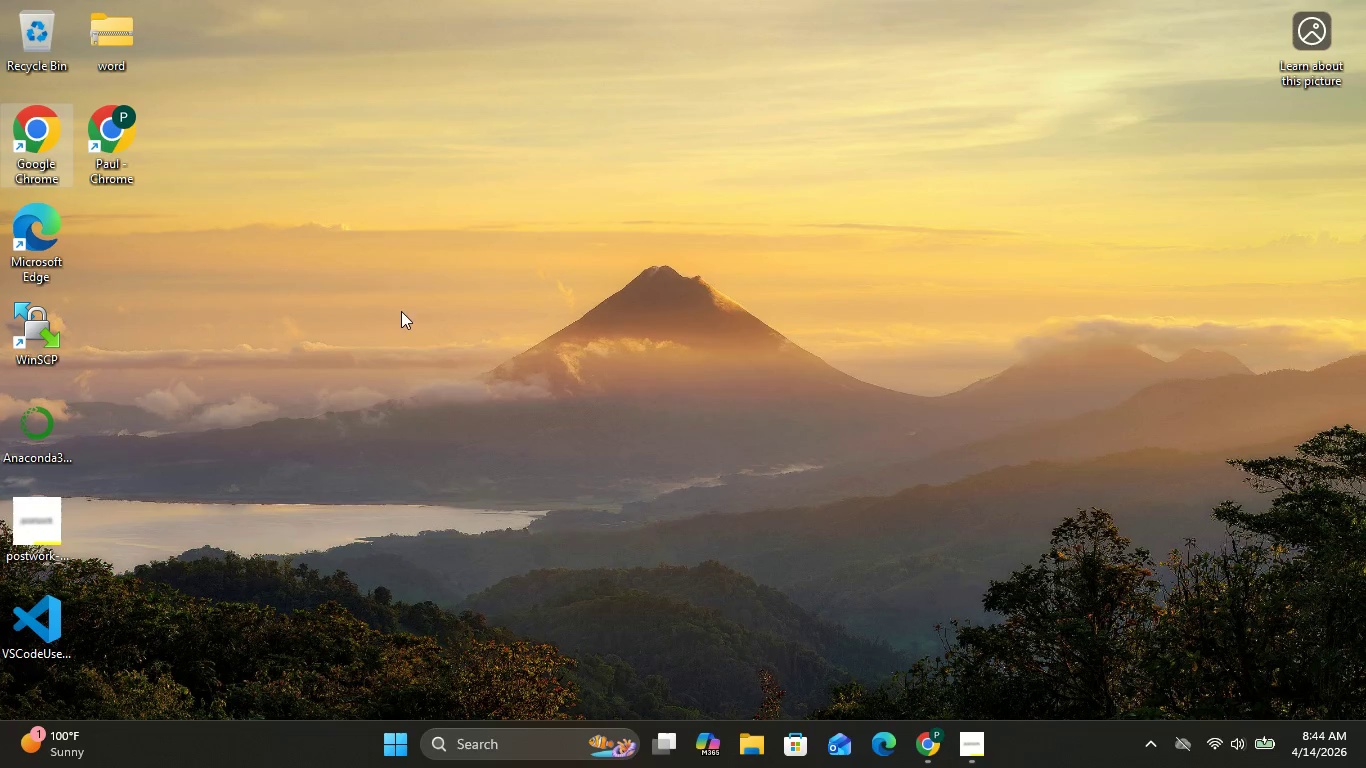 
double_click([47, 131])
 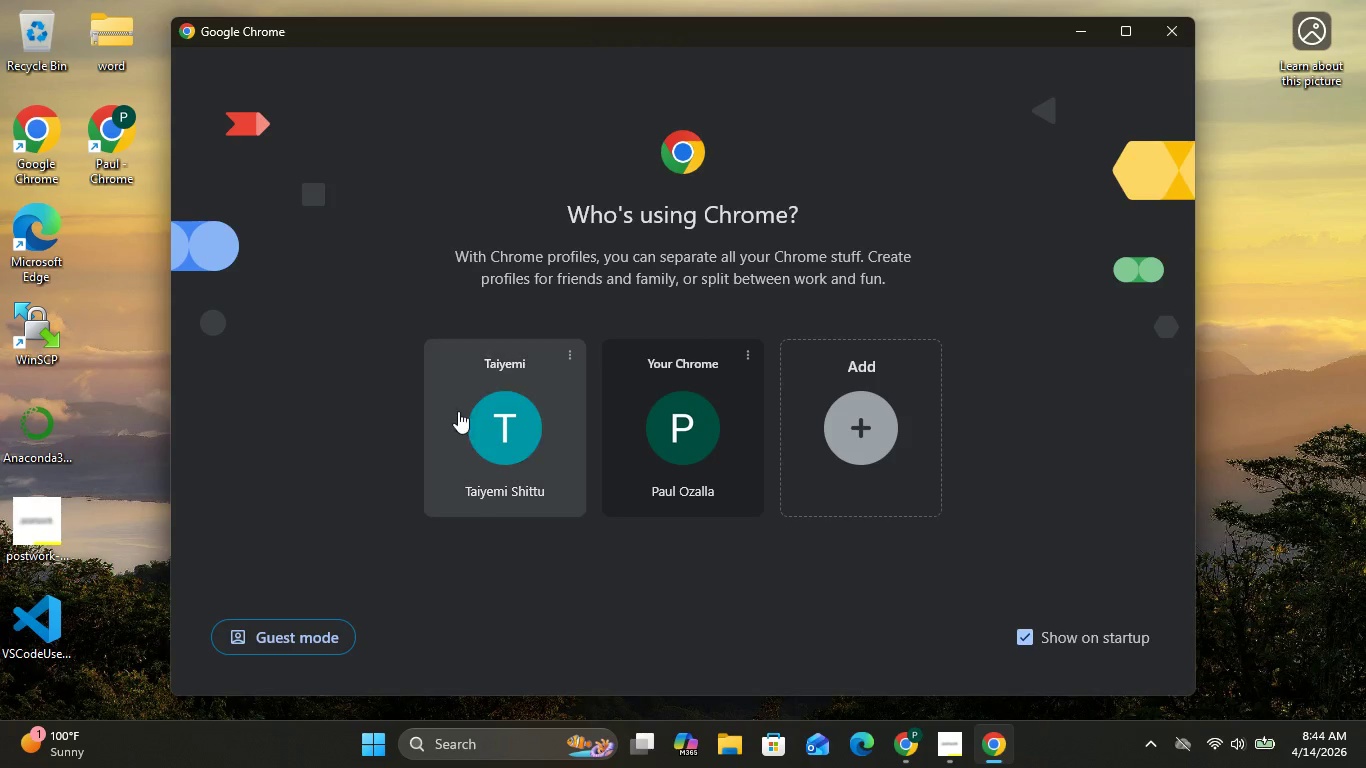 
left_click([476, 424])
 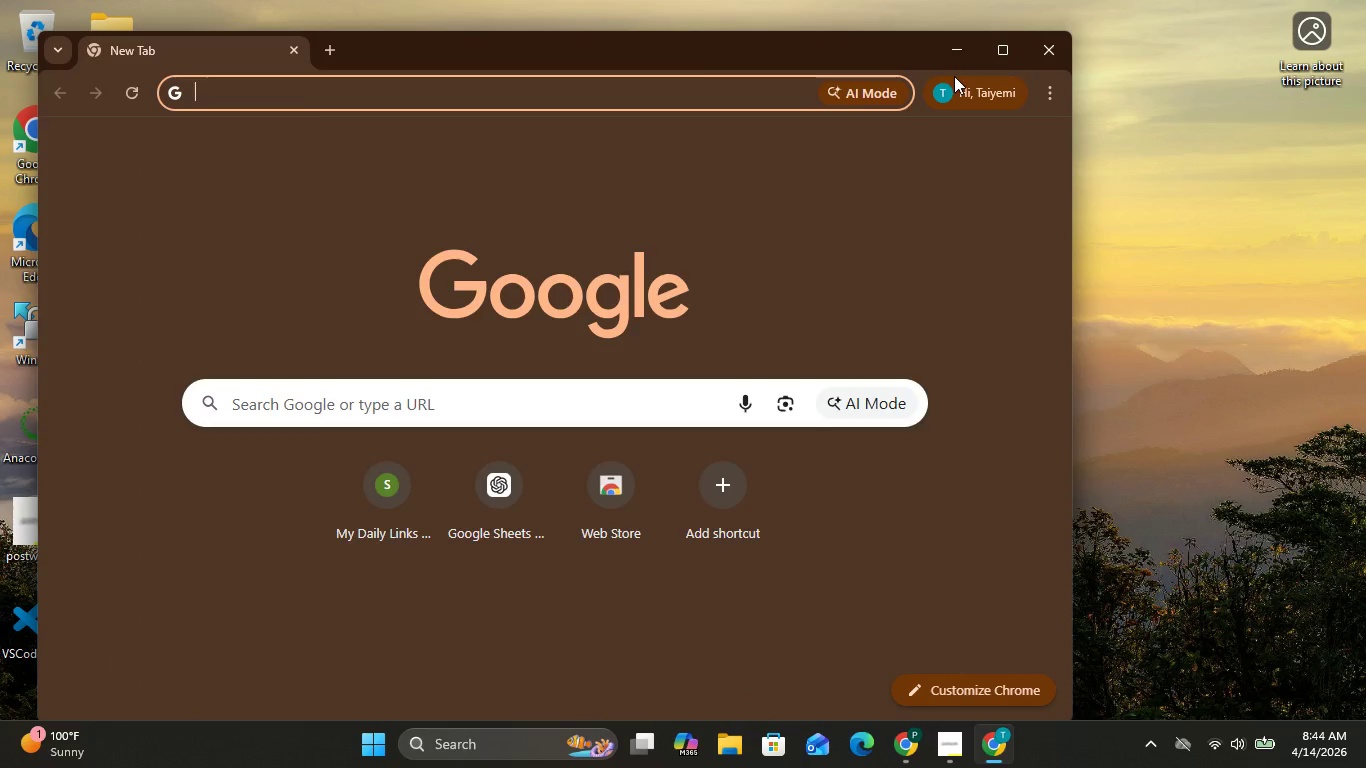 
left_click([1004, 53])
 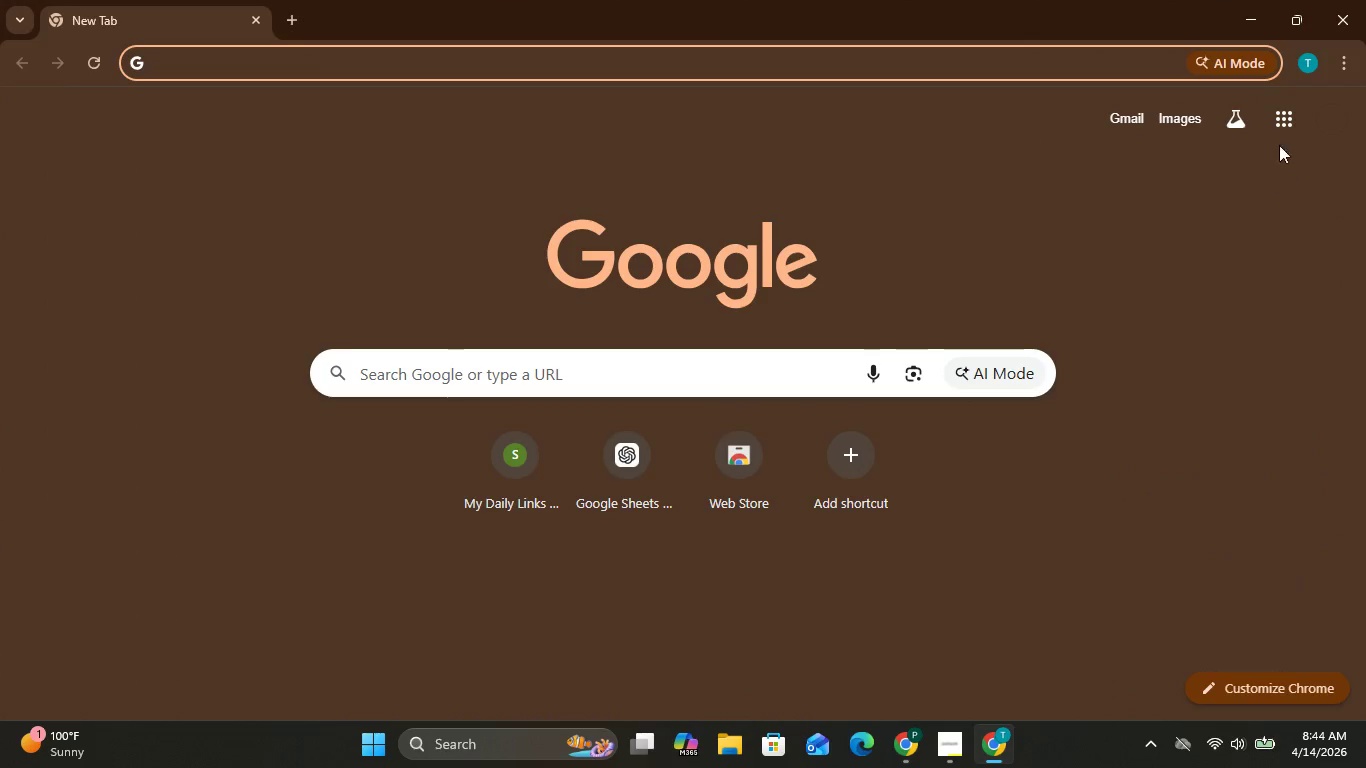 
left_click([1279, 116])
 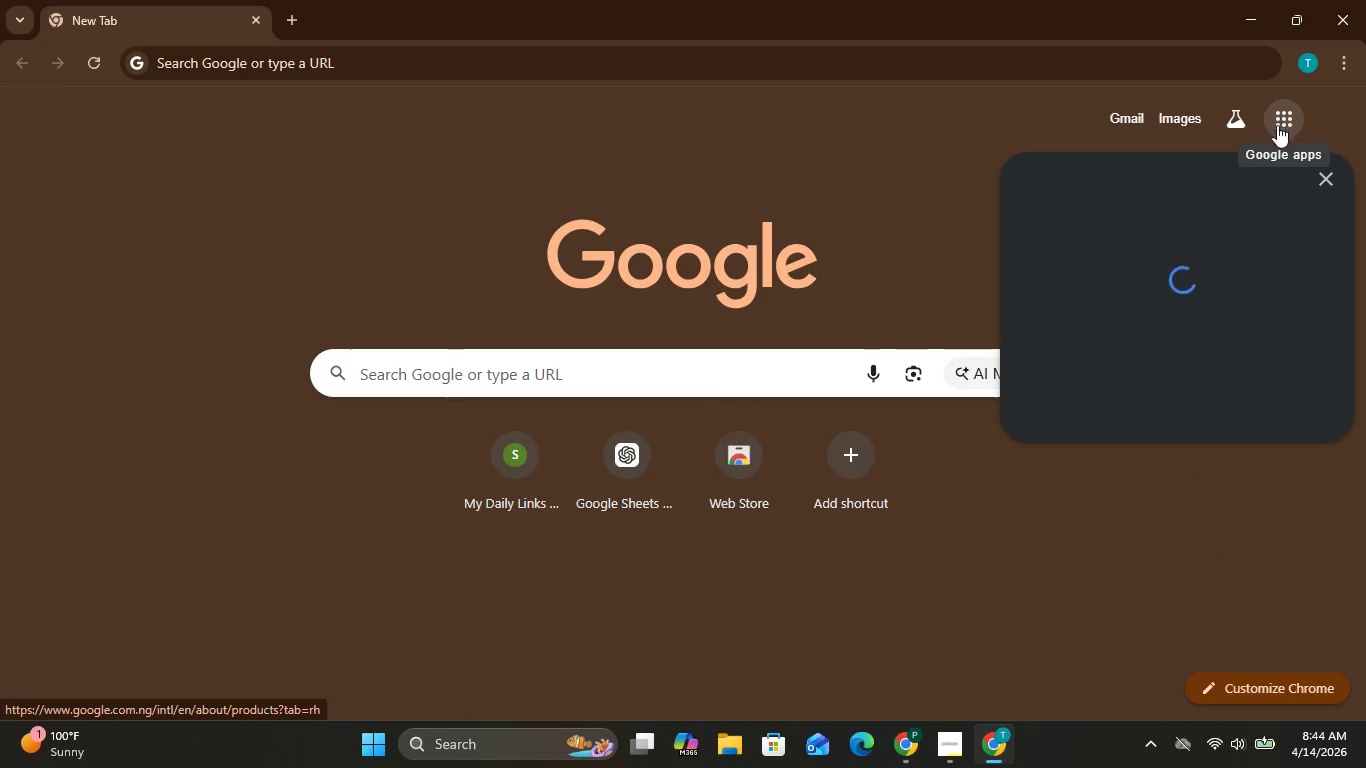 
mouse_move([1236, 243])
 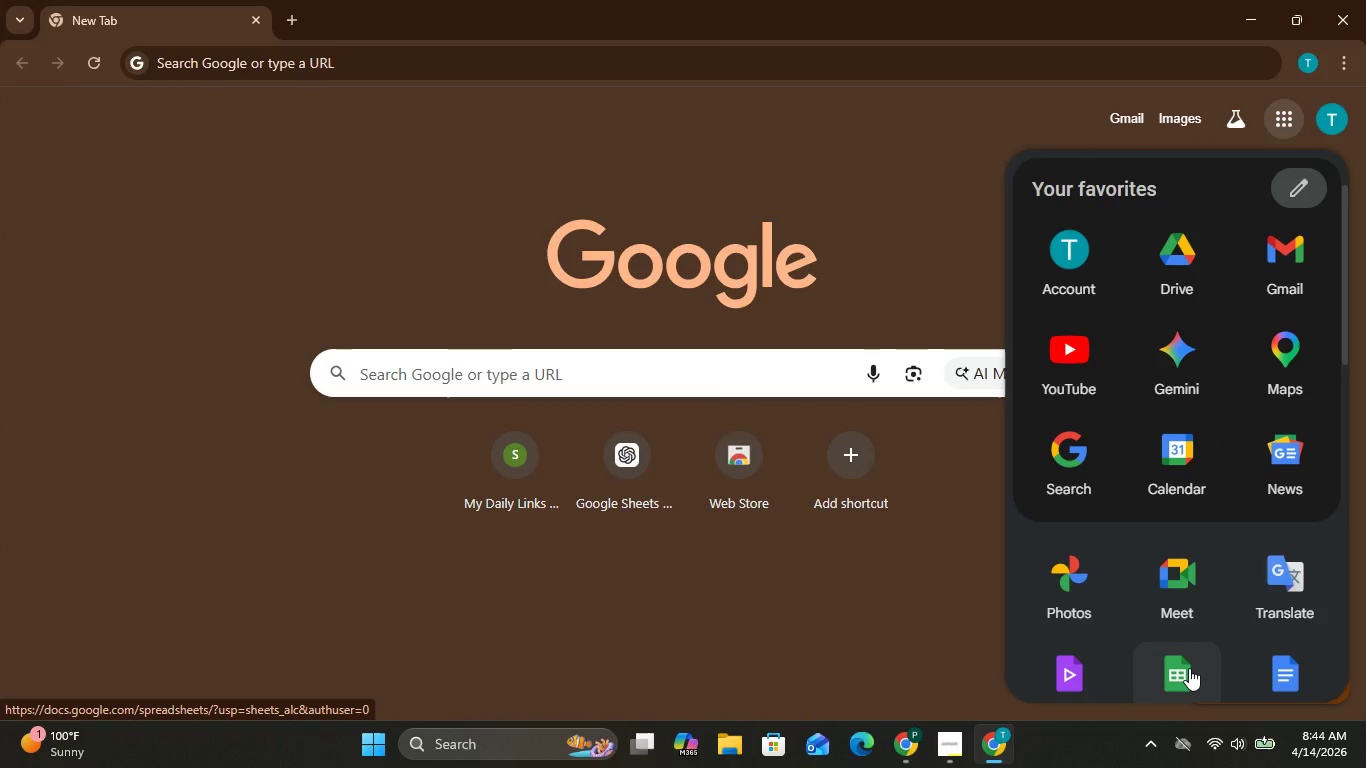 
left_click([1189, 668])
 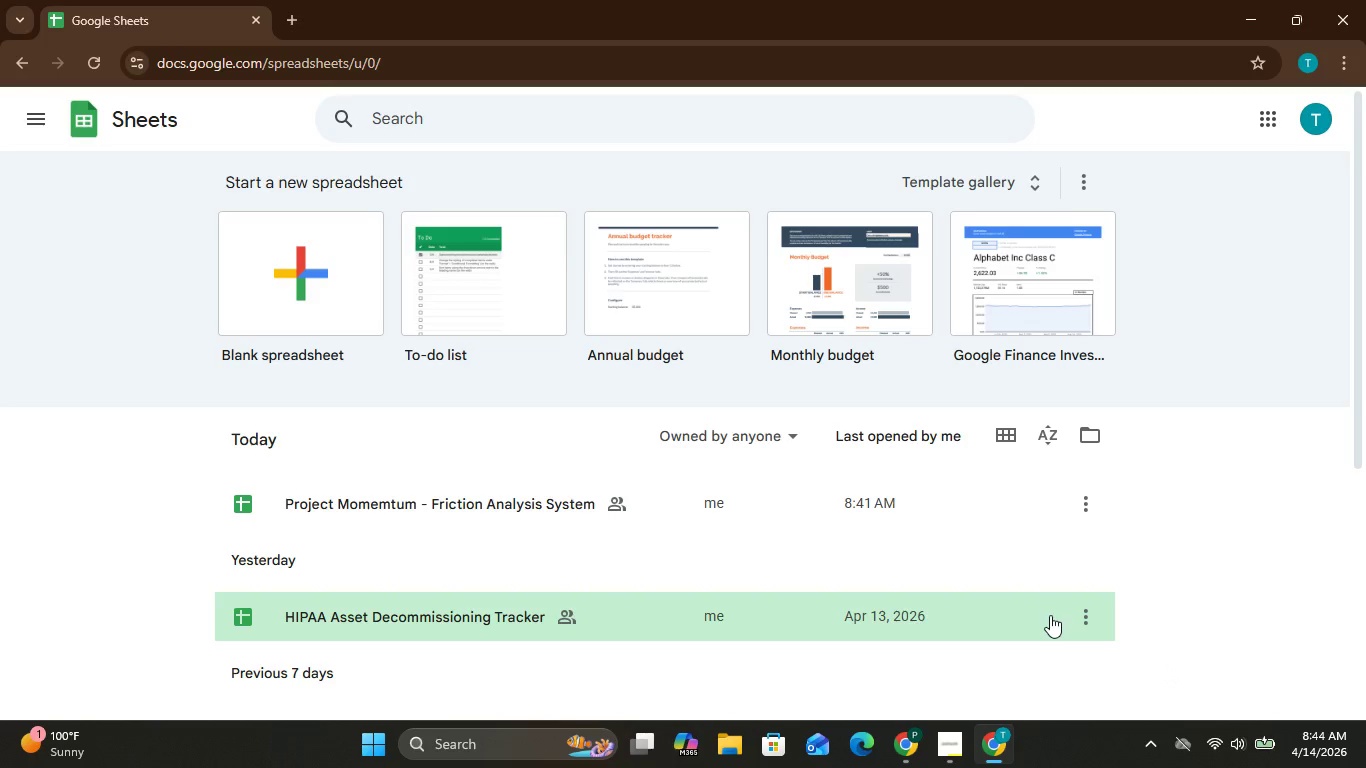 
wait(21.23)
 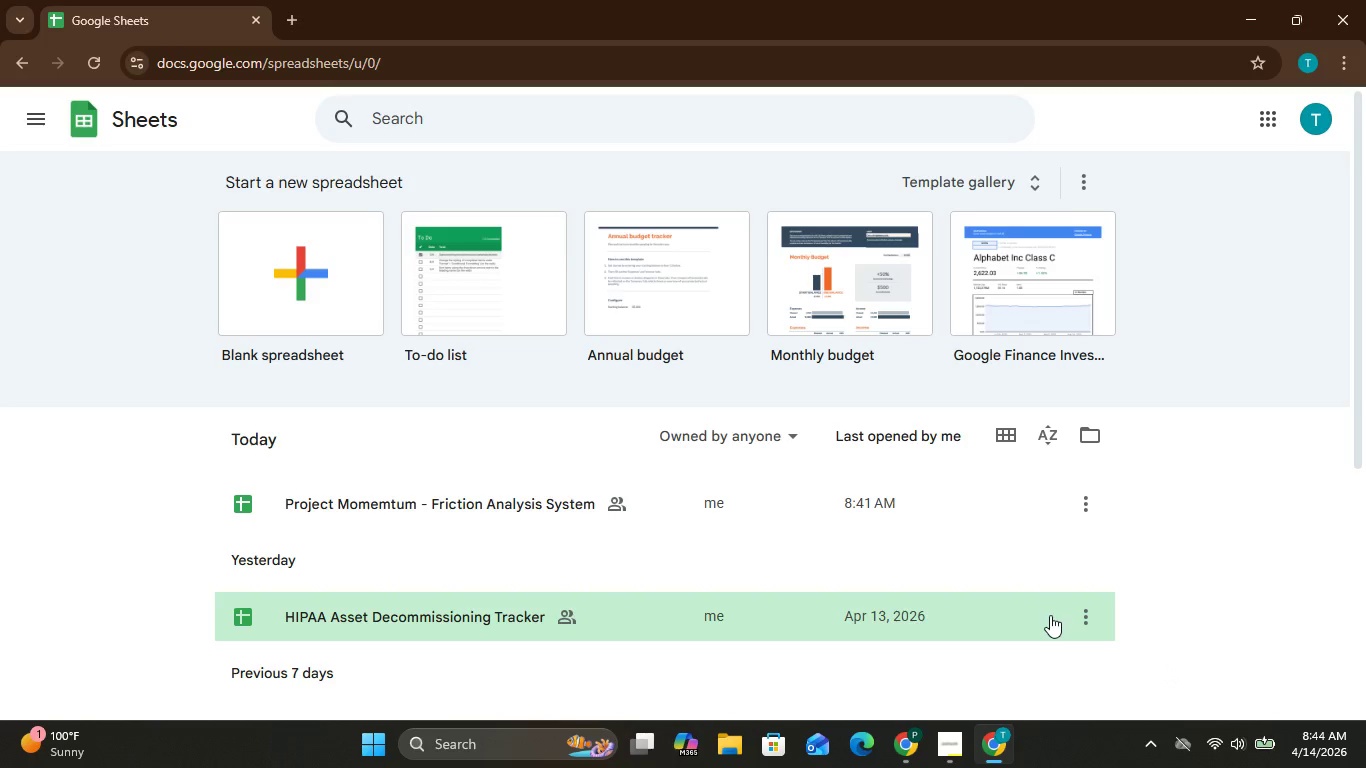 
left_click([441, 504])
 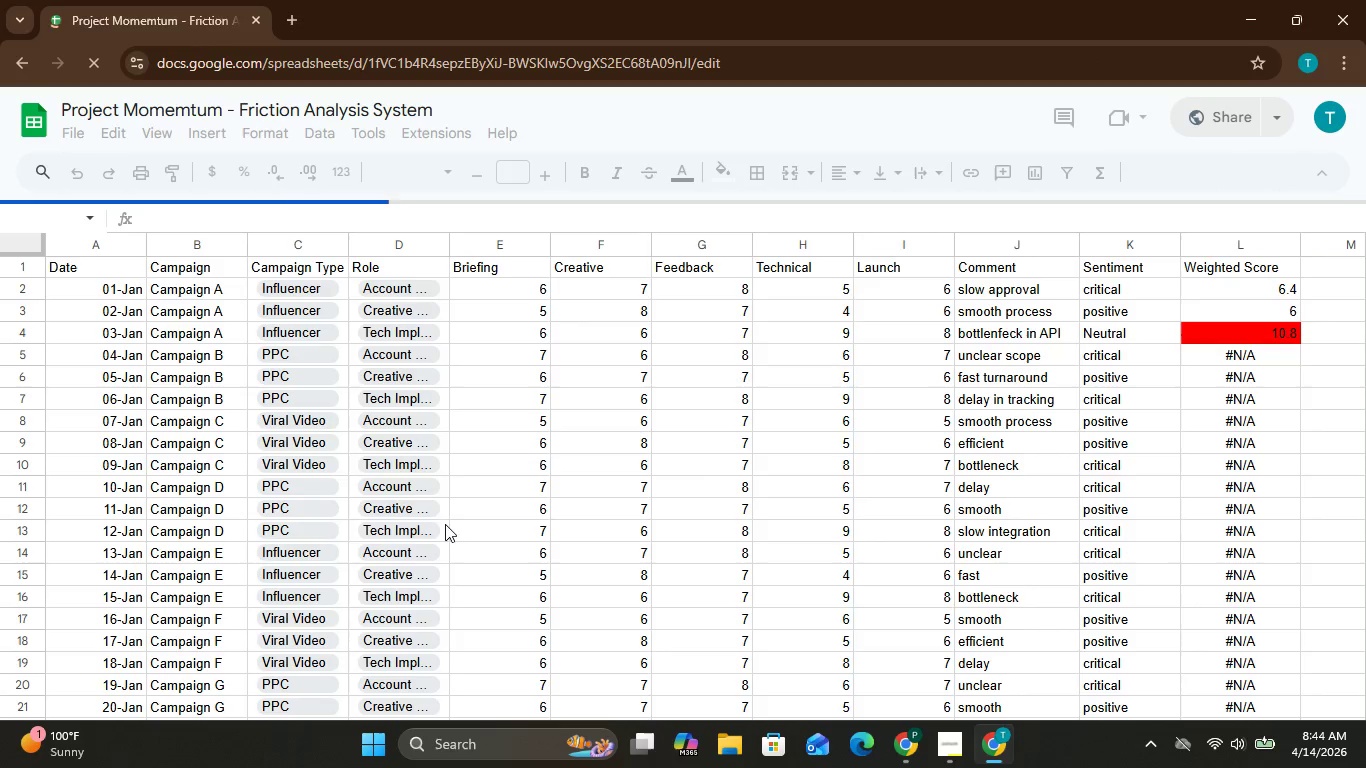 
wait(8.92)
 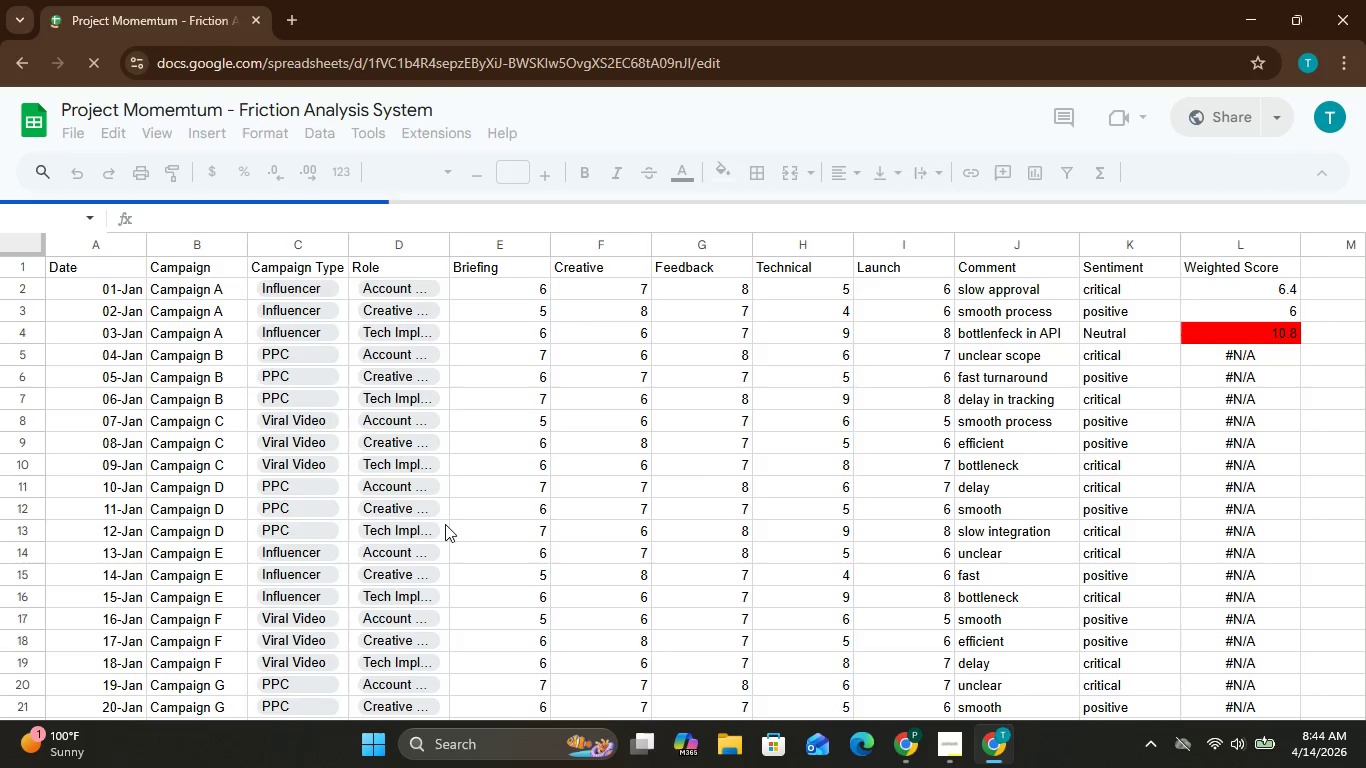 
mouse_move([351, 541])
 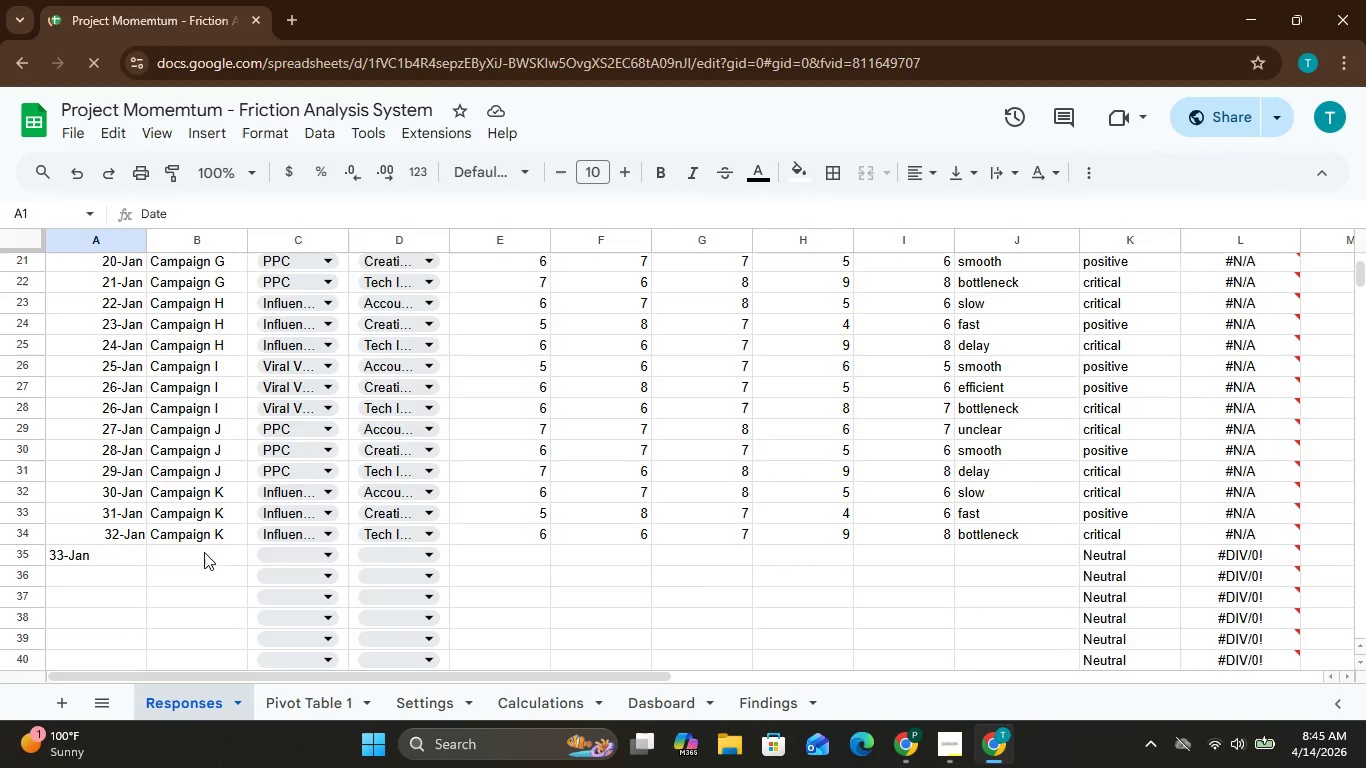 
left_click([200, 555])
 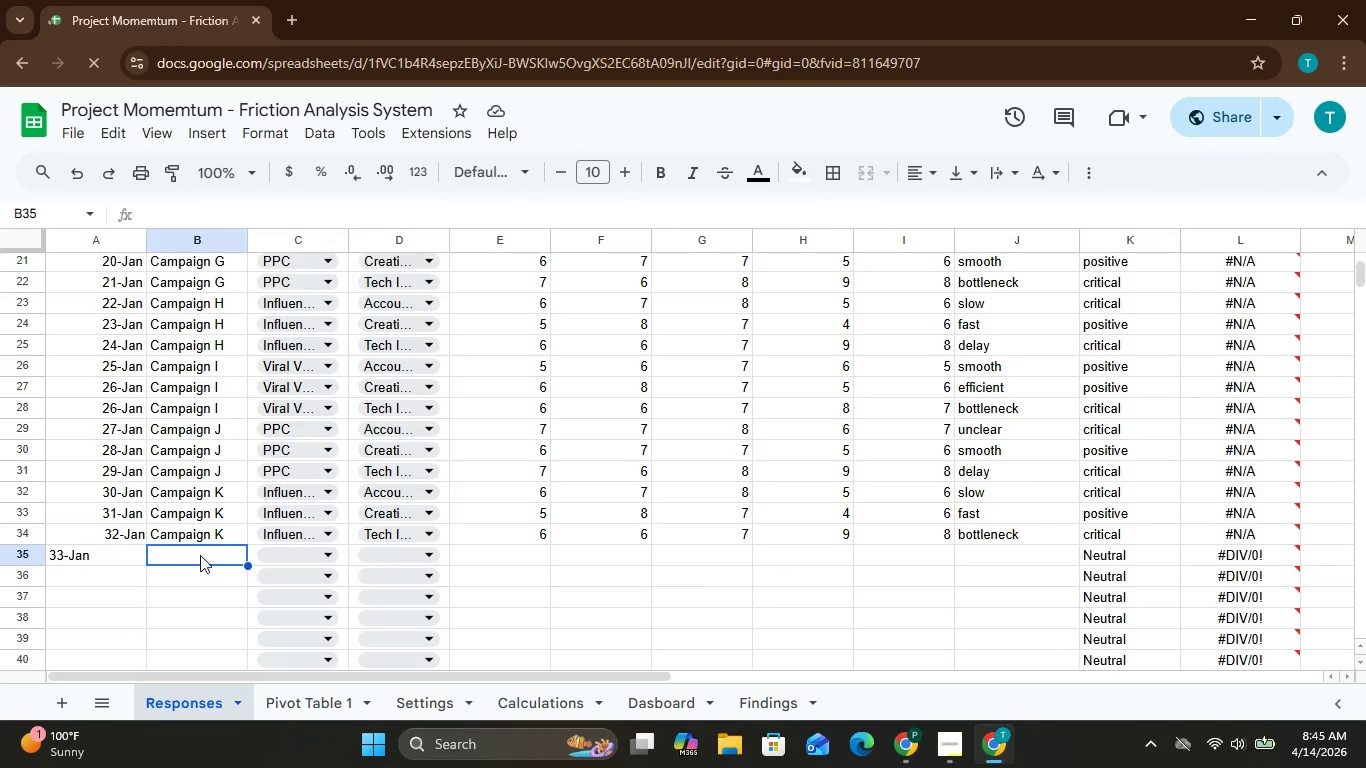 
type(ca)
key(Backspace)
key(Backspace)
type(Campaign L)
 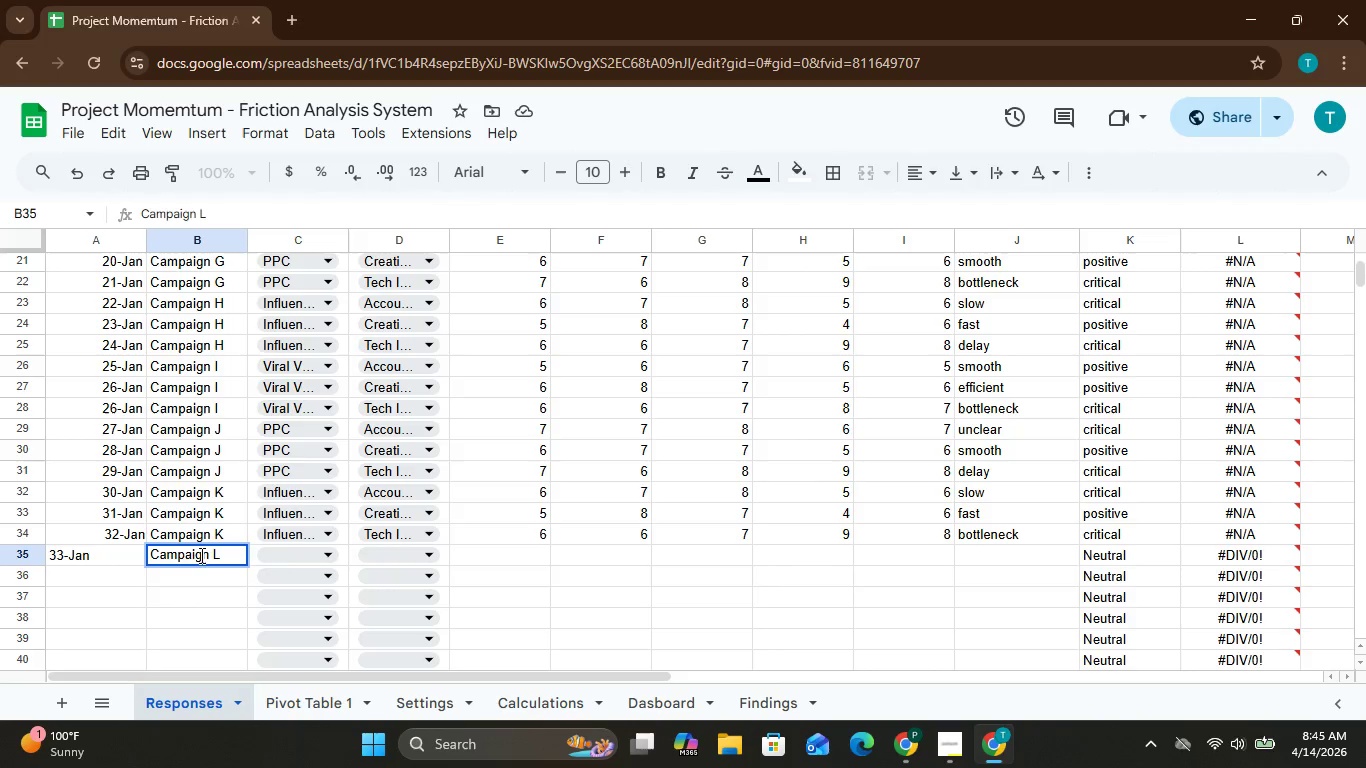 
left_click([330, 560])
 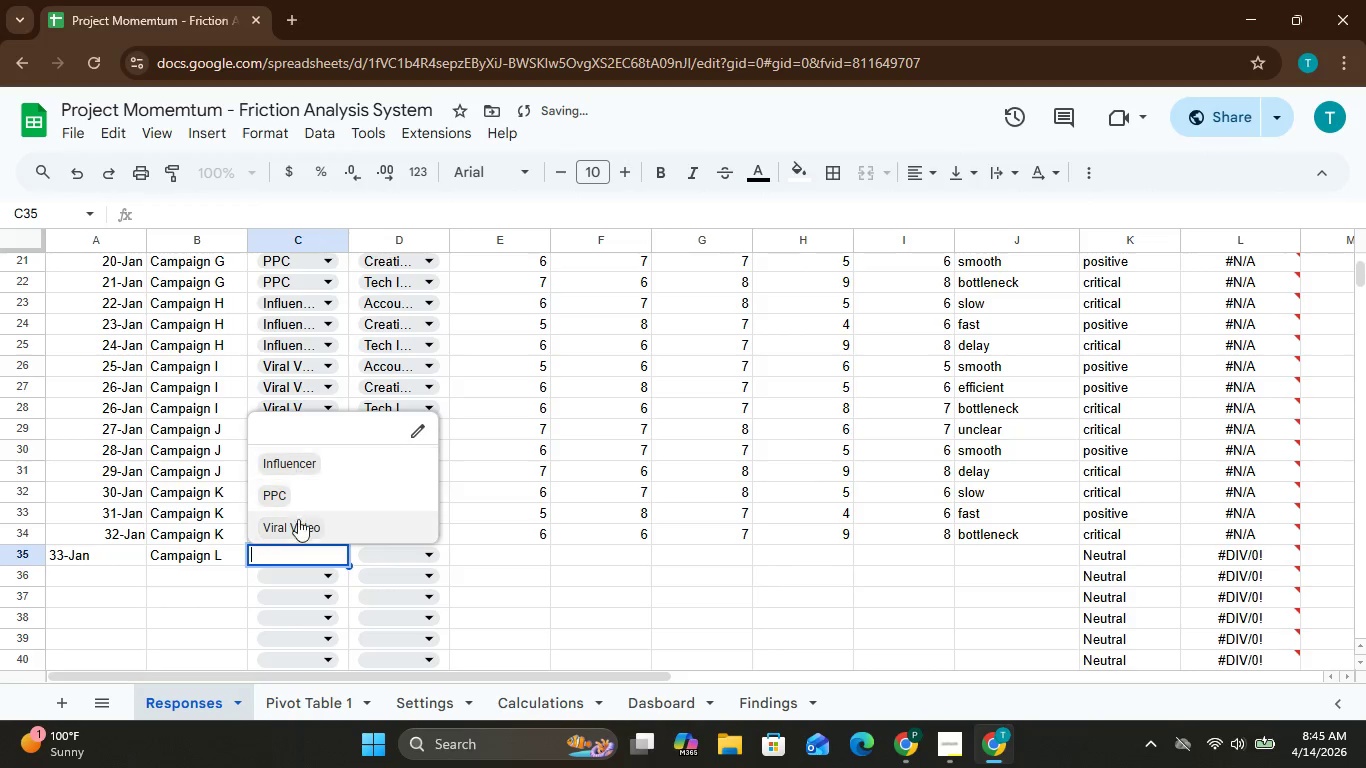 
left_click([299, 521])
 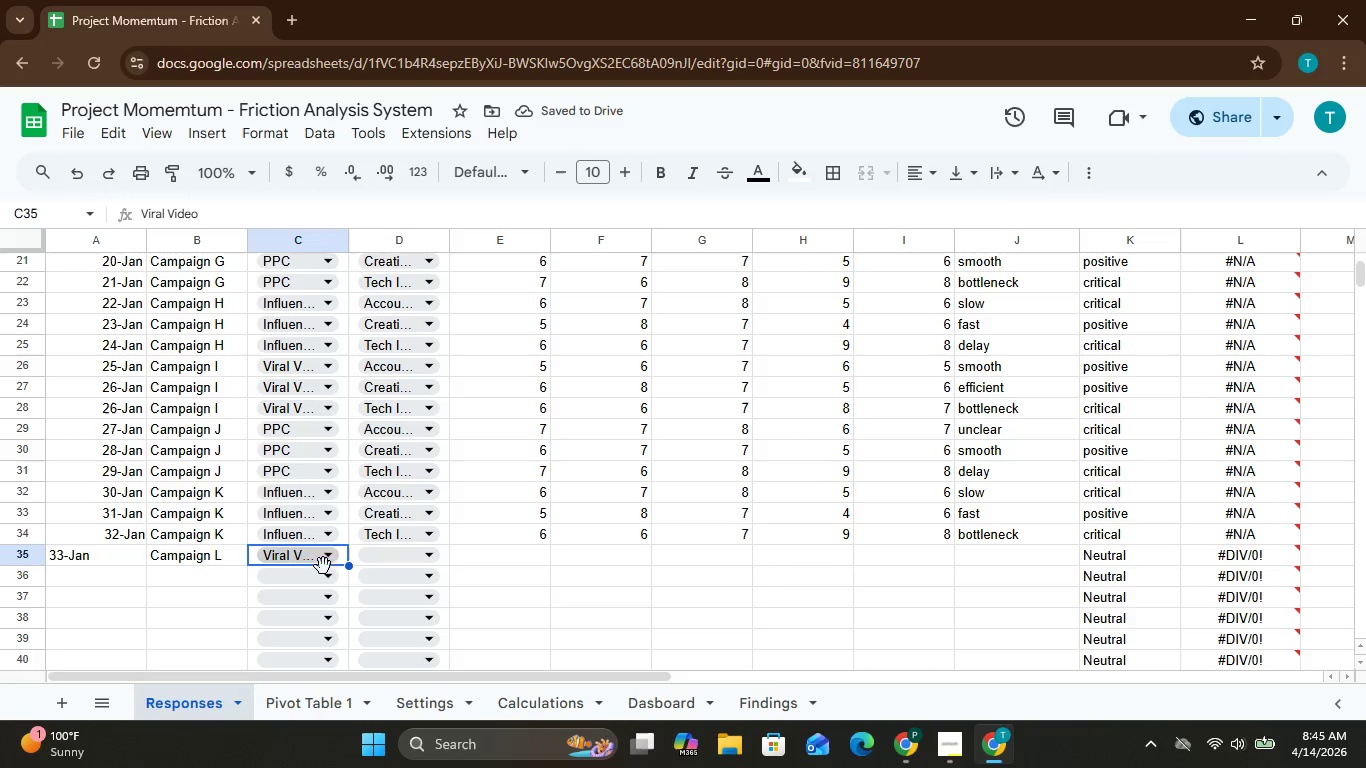 
wait(6.64)
 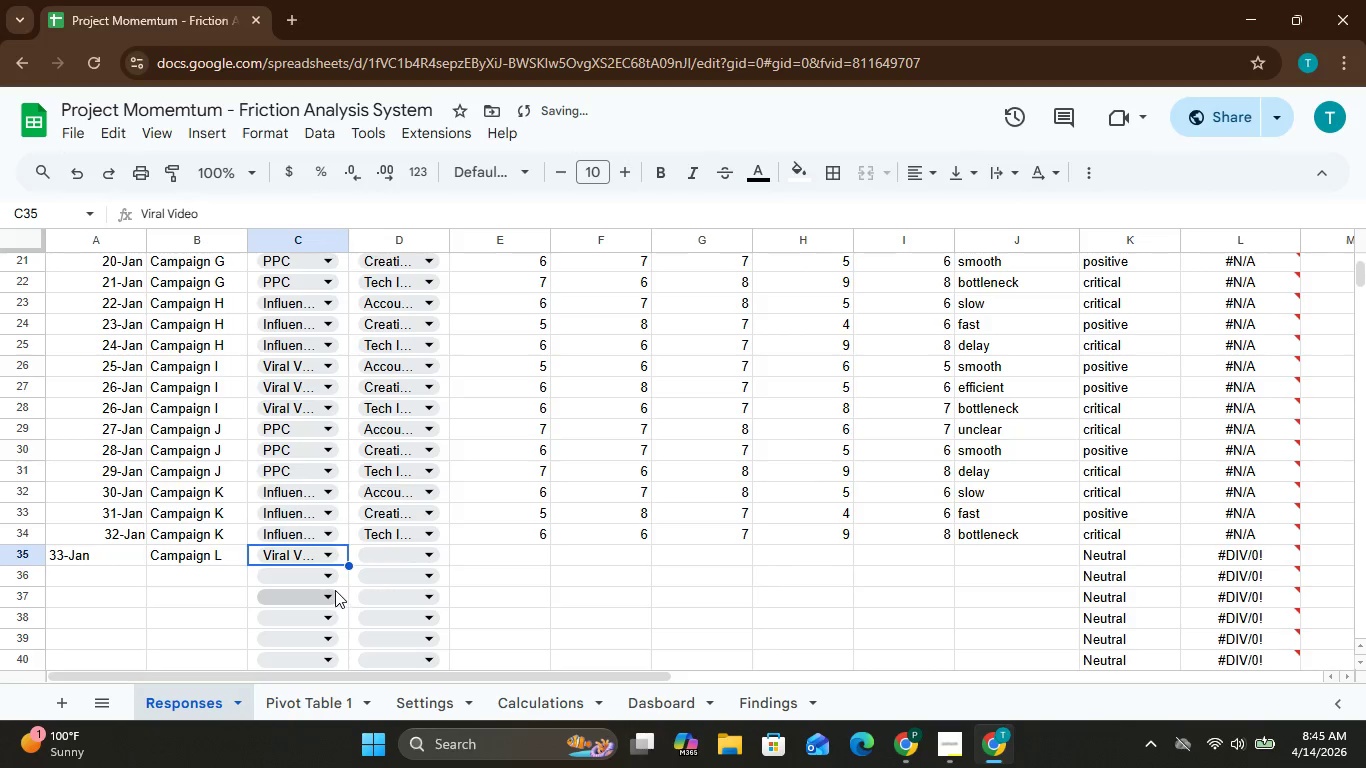 
left_click_drag(start_coordinate=[328, 569], to_coordinate=[321, 558])
 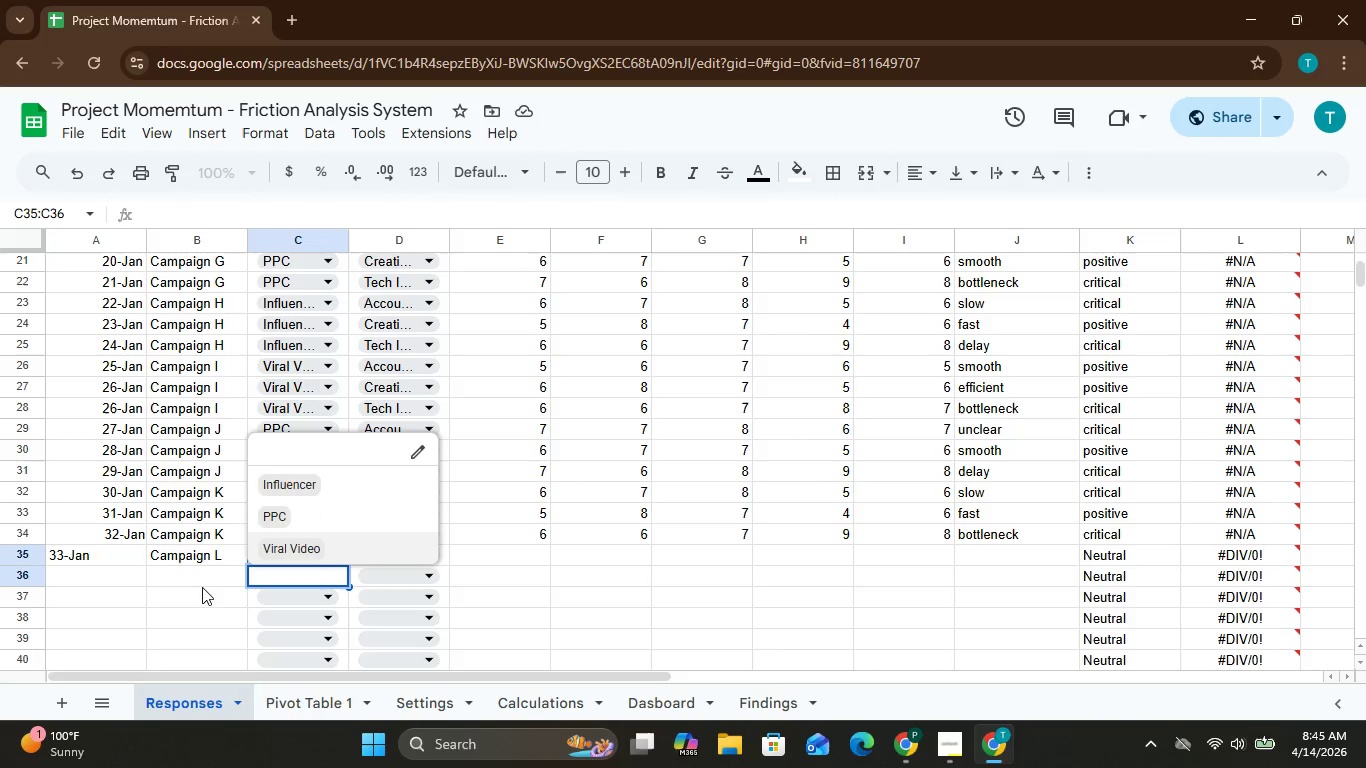 
left_click([202, 650])
 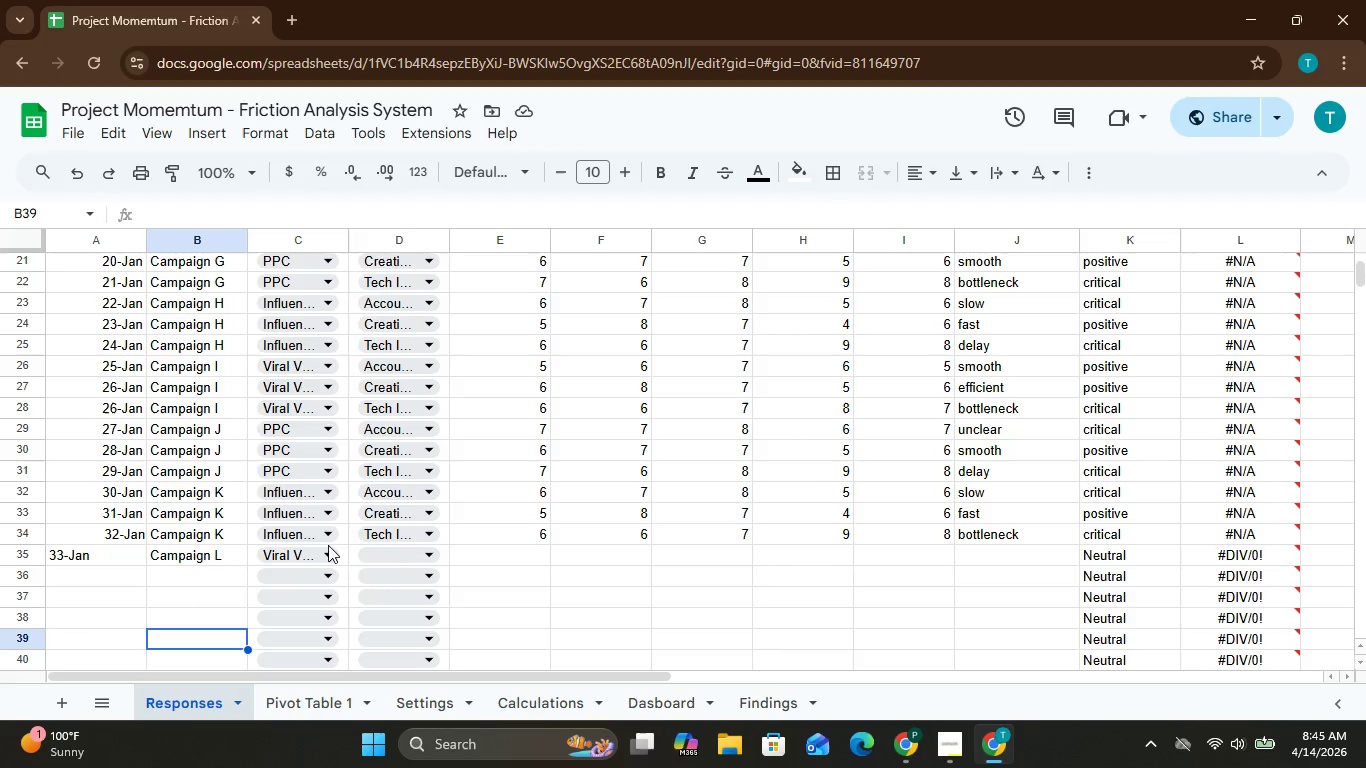 
left_click([328, 549])
 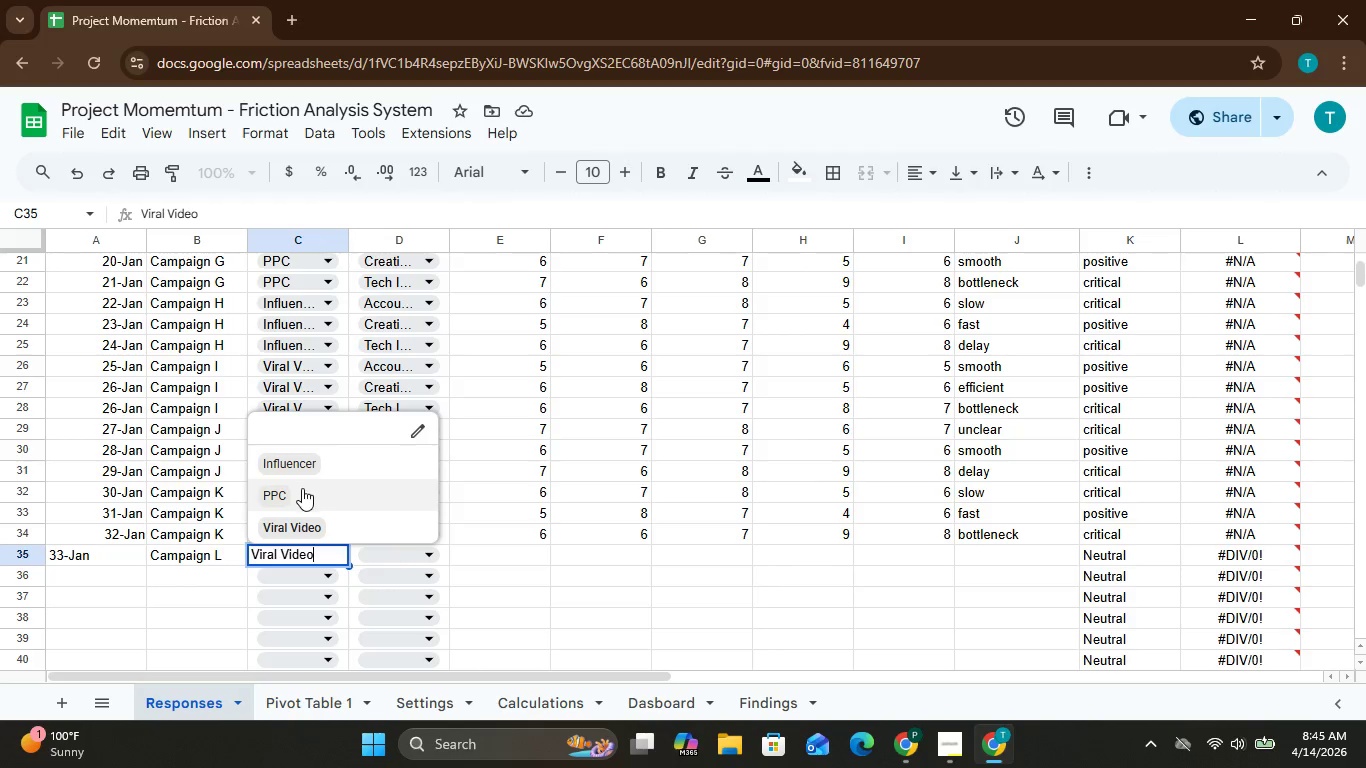 
left_click([302, 492])
 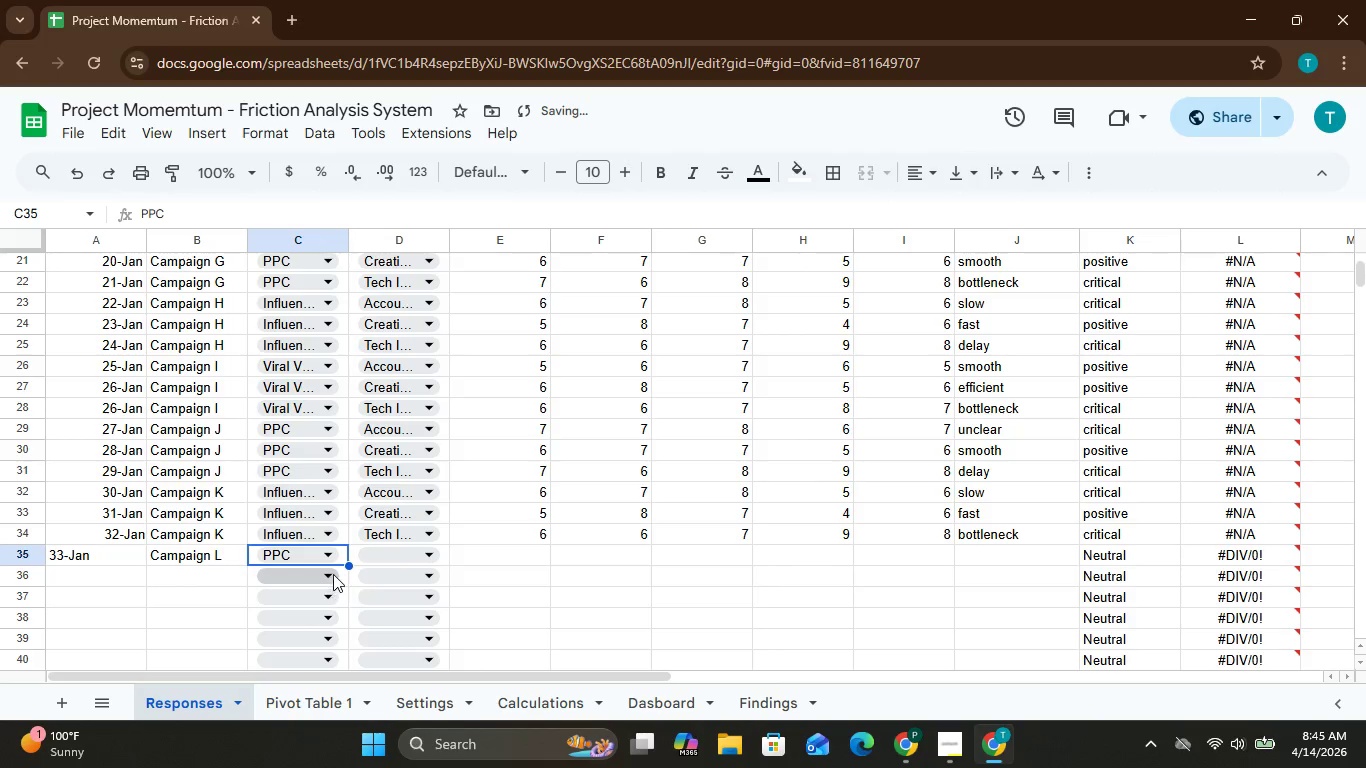 
left_click([332, 577])
 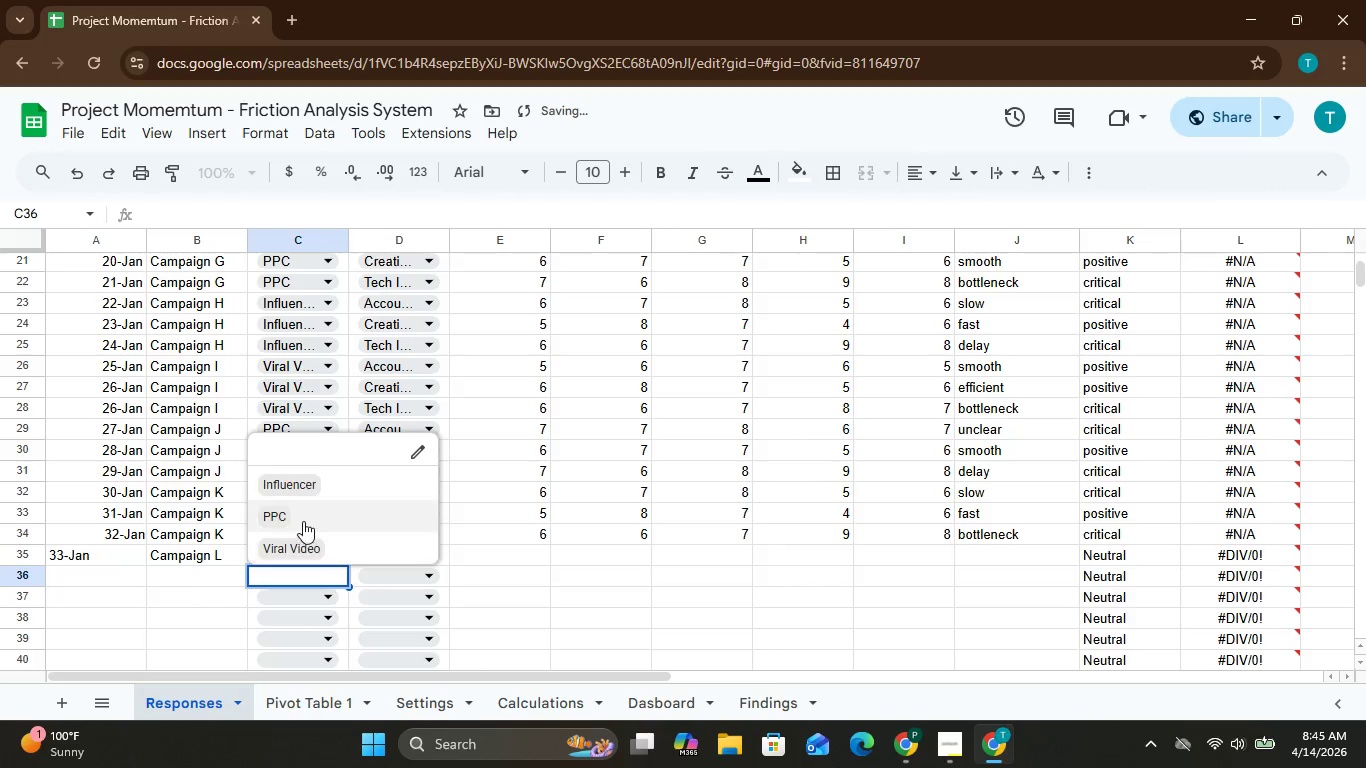 
left_click([303, 522])
 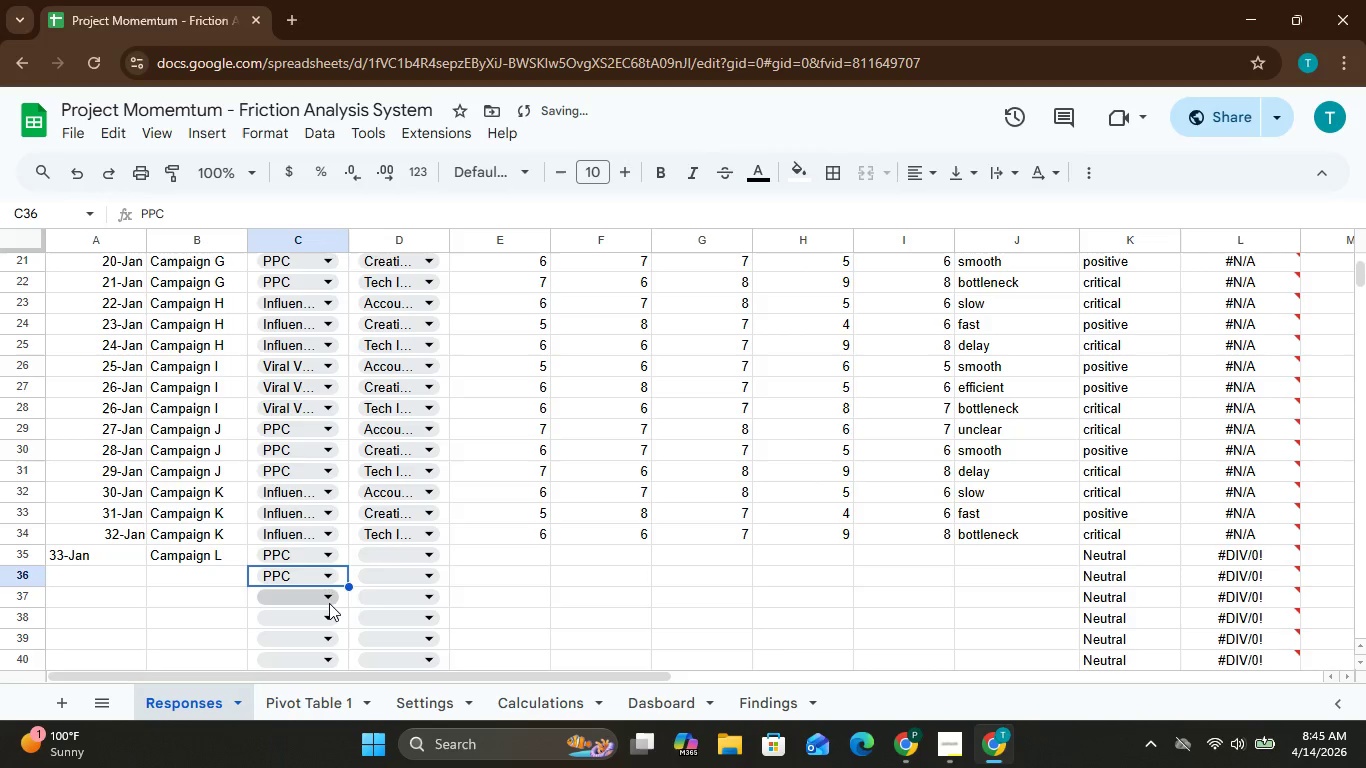 
left_click([331, 596])
 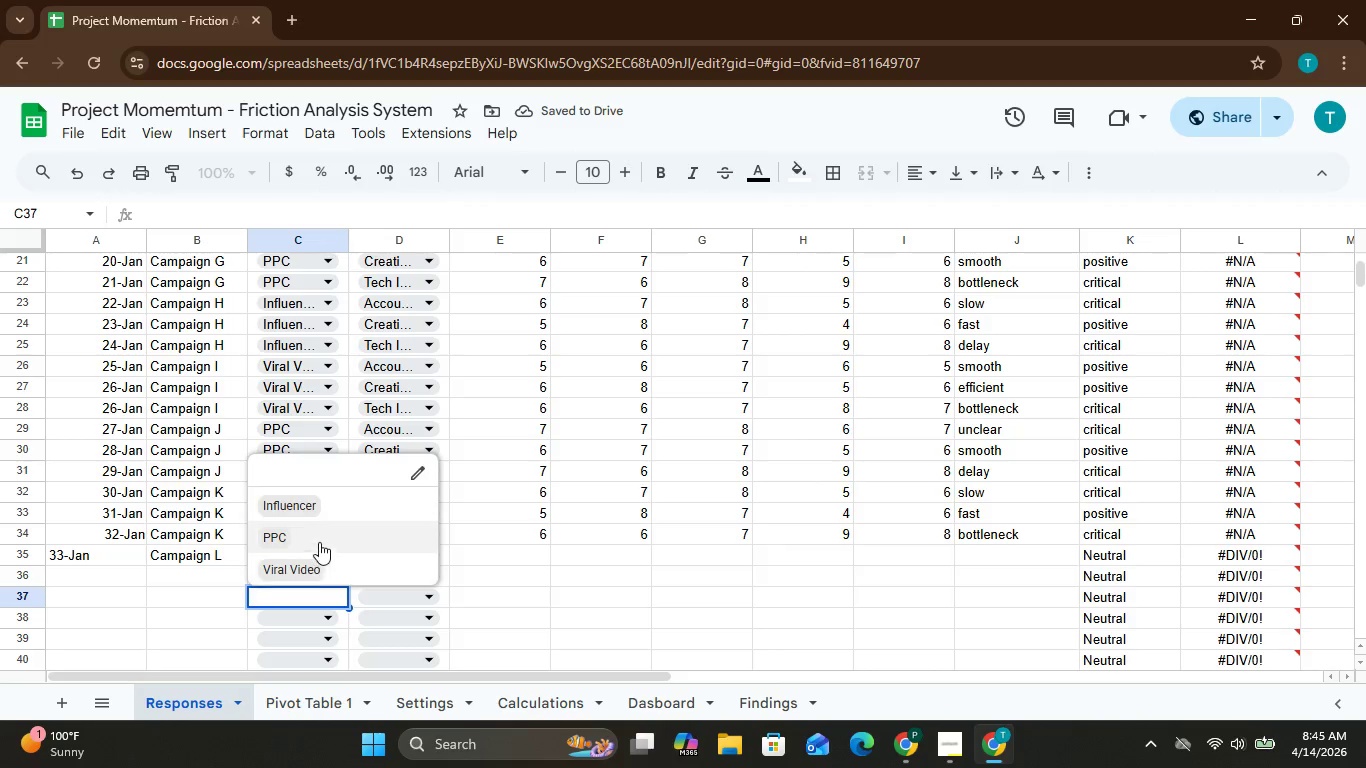 
left_click([316, 537])
 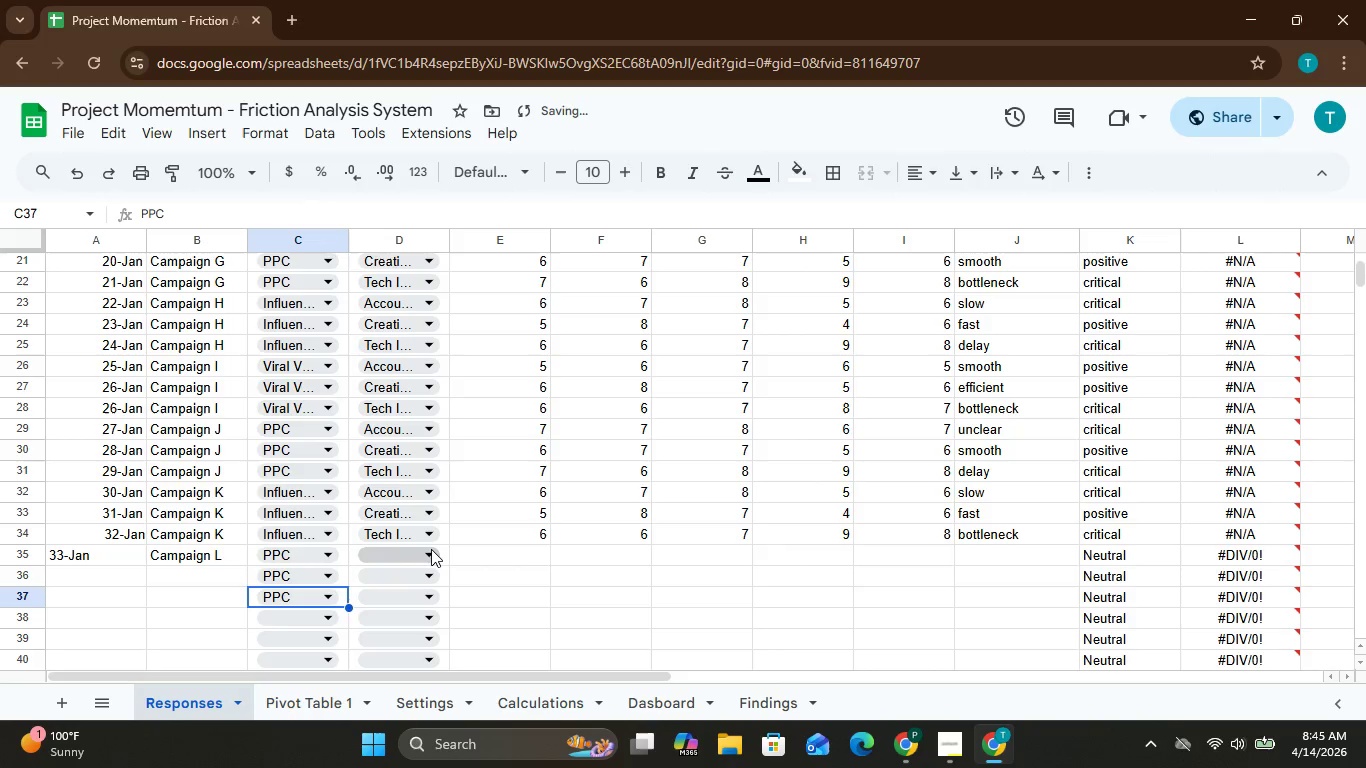 
left_click([432, 551])
 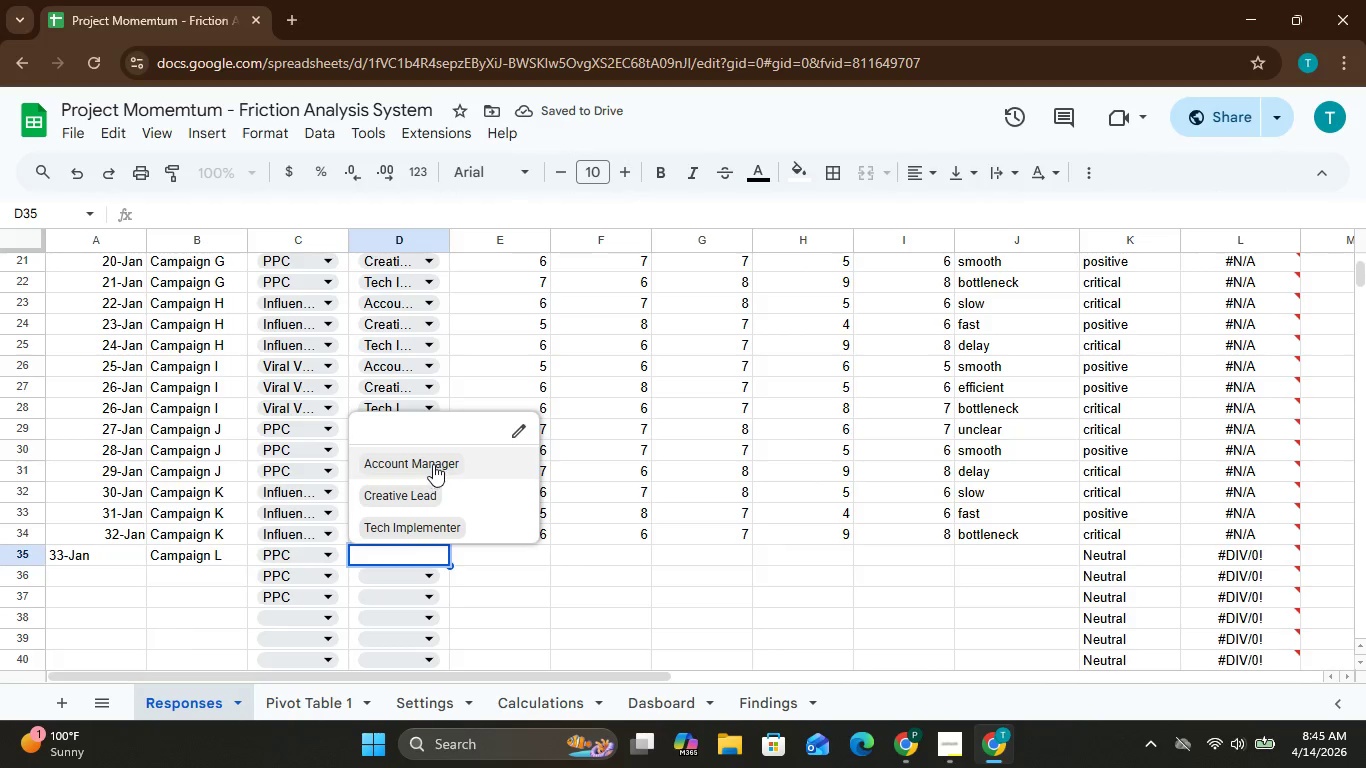 
left_click([432, 464])
 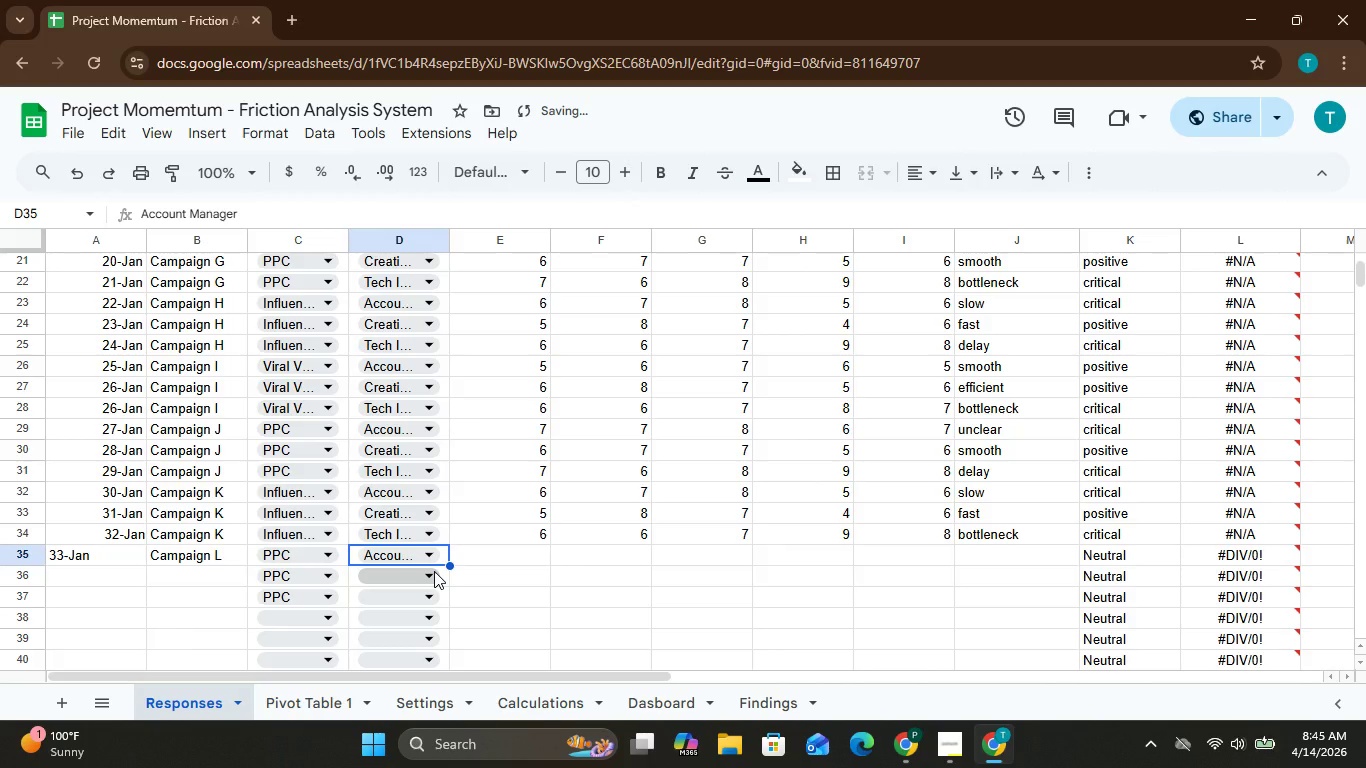 
left_click([434, 571])
 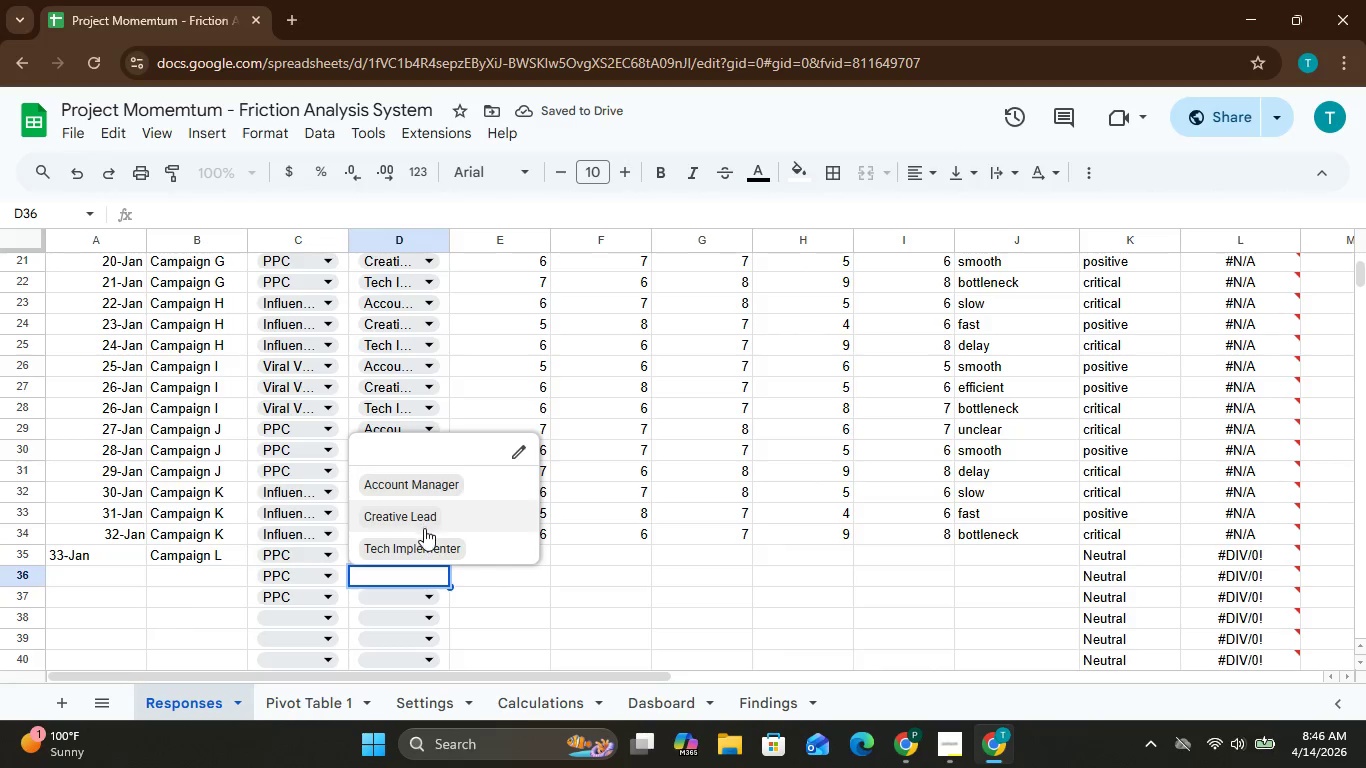 
left_click([423, 529])
 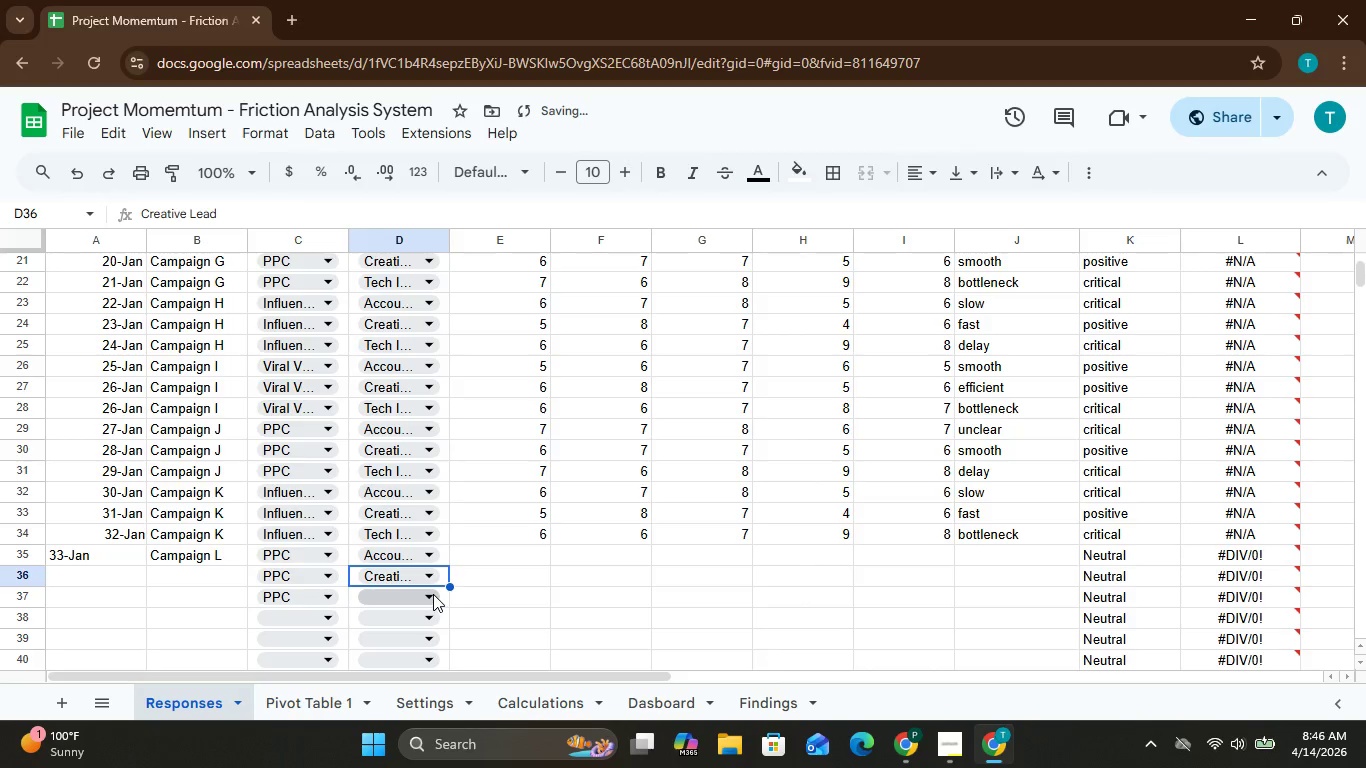 
left_click([433, 592])
 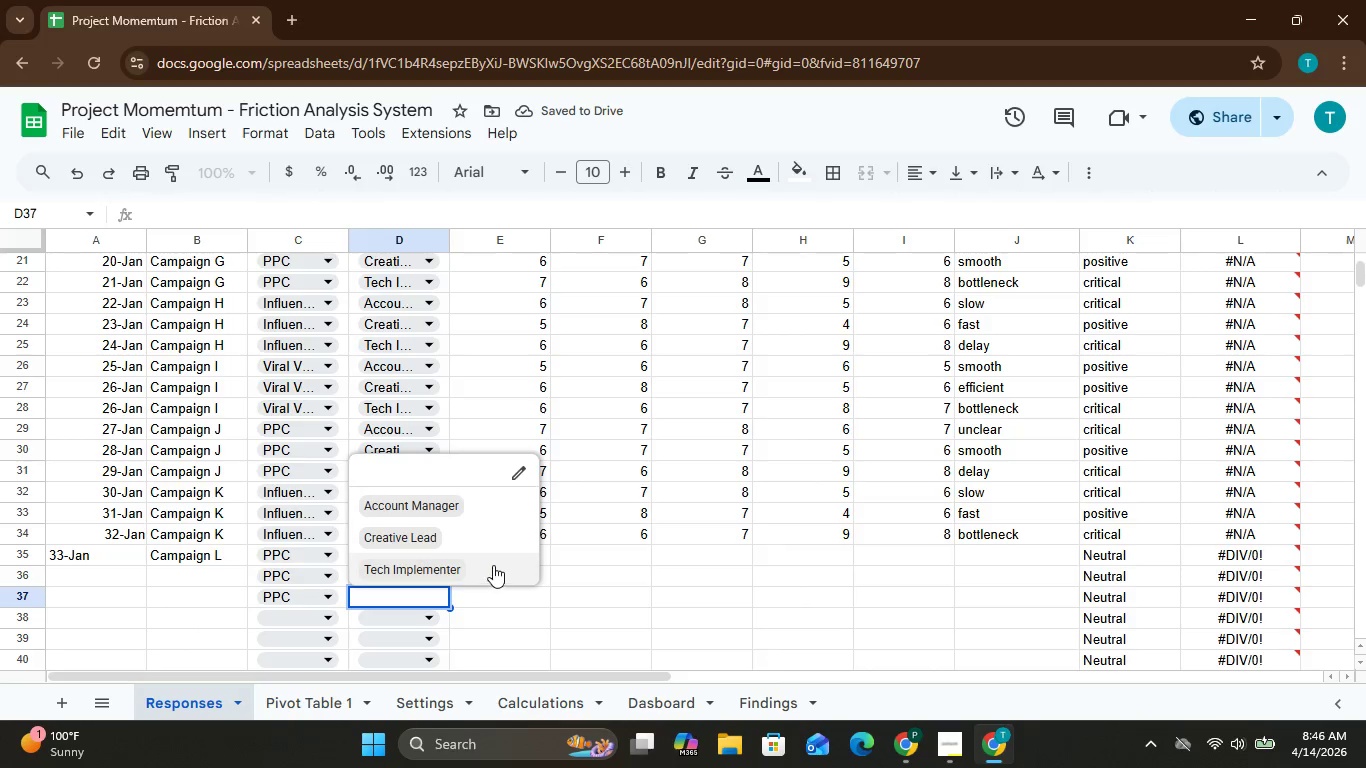 
left_click([482, 563])
 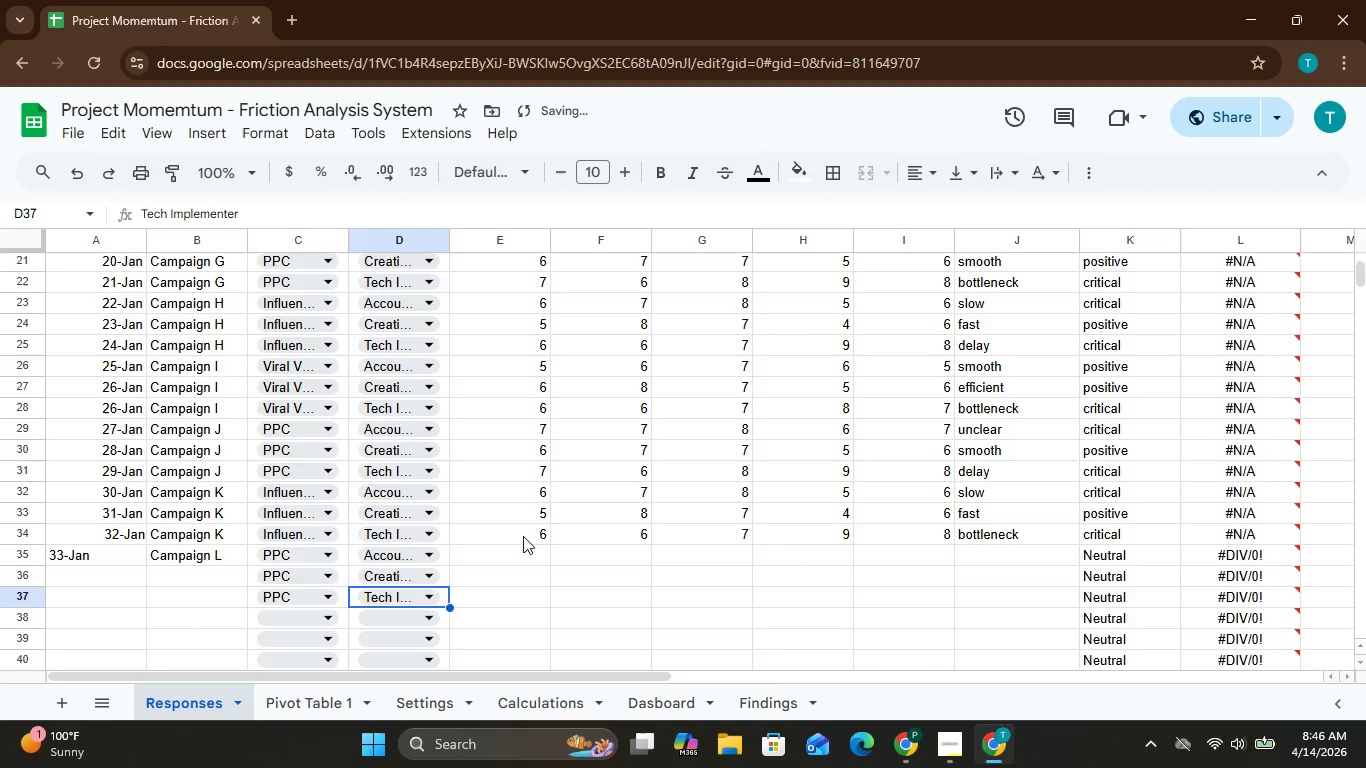 
left_click([514, 551])
 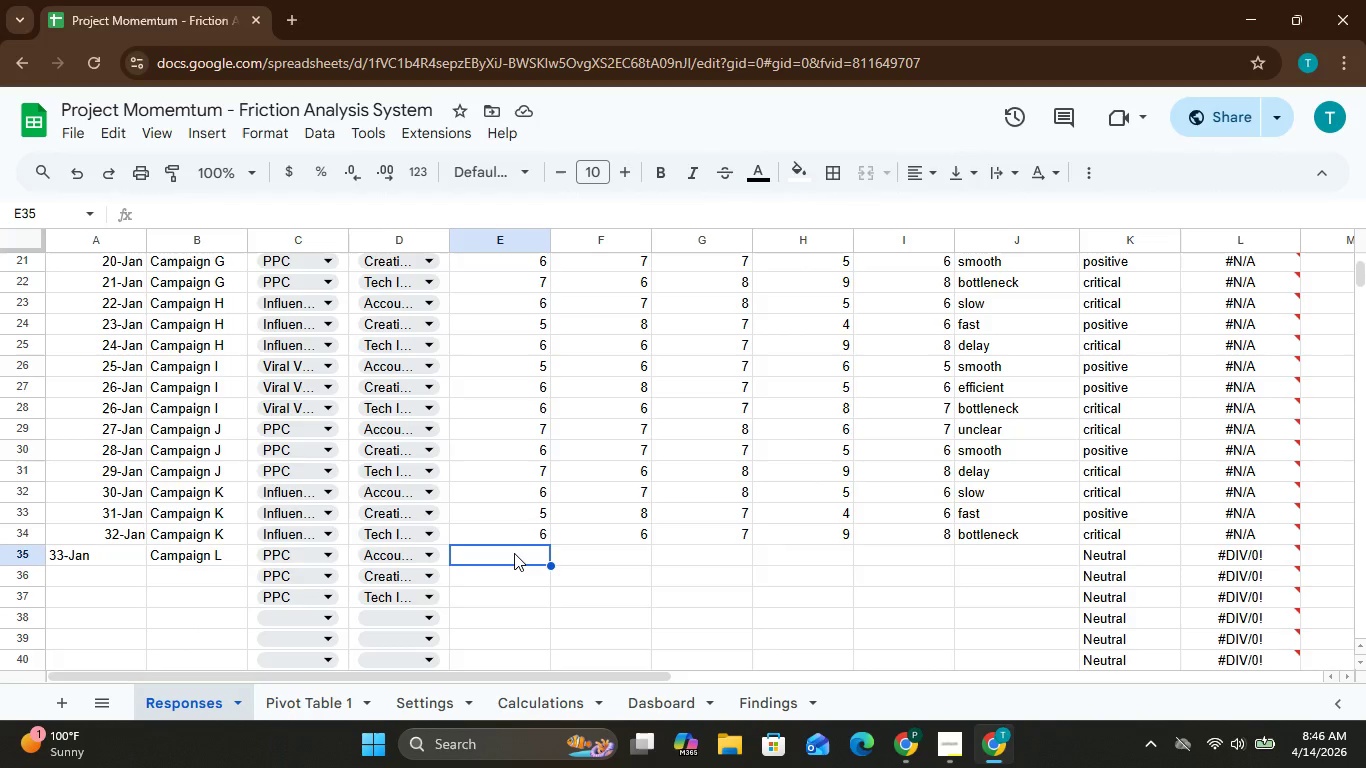 
wait(11.05)
 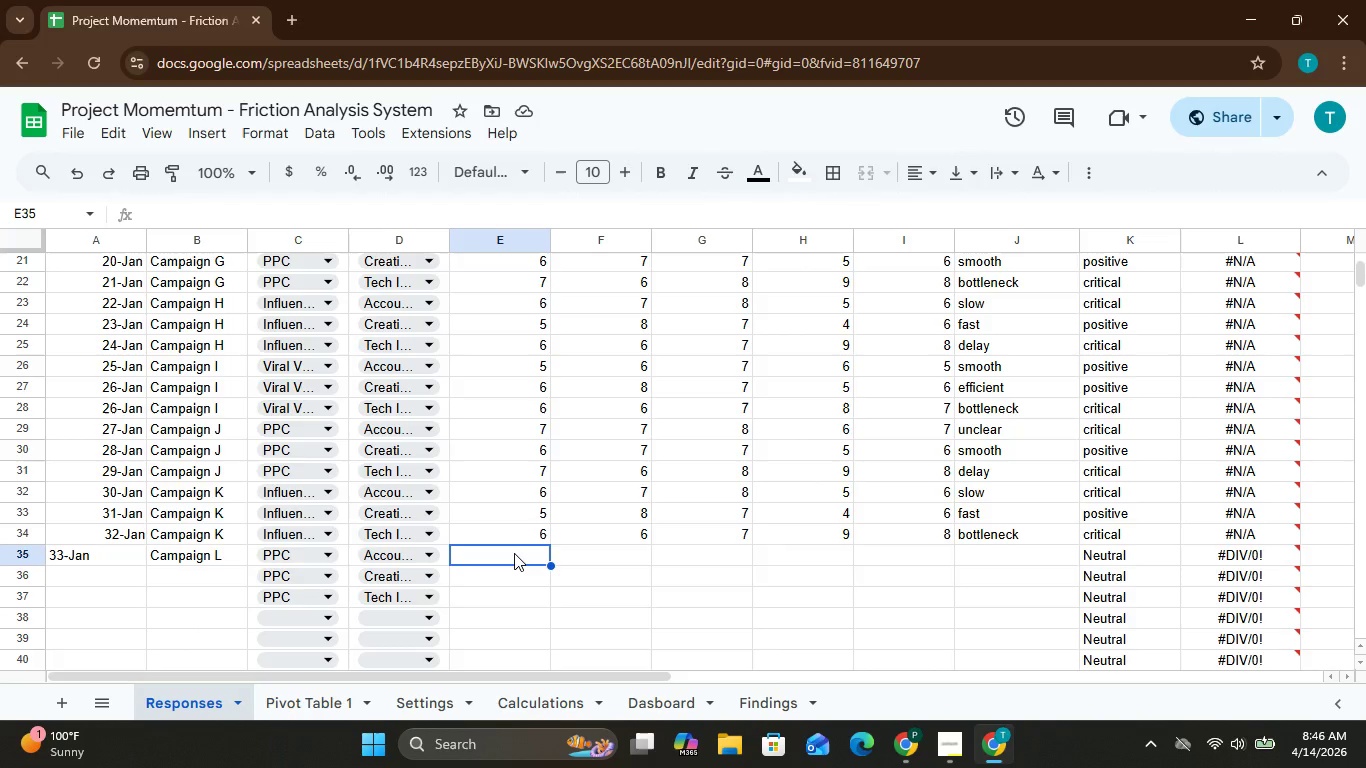 
left_click([514, 553])
 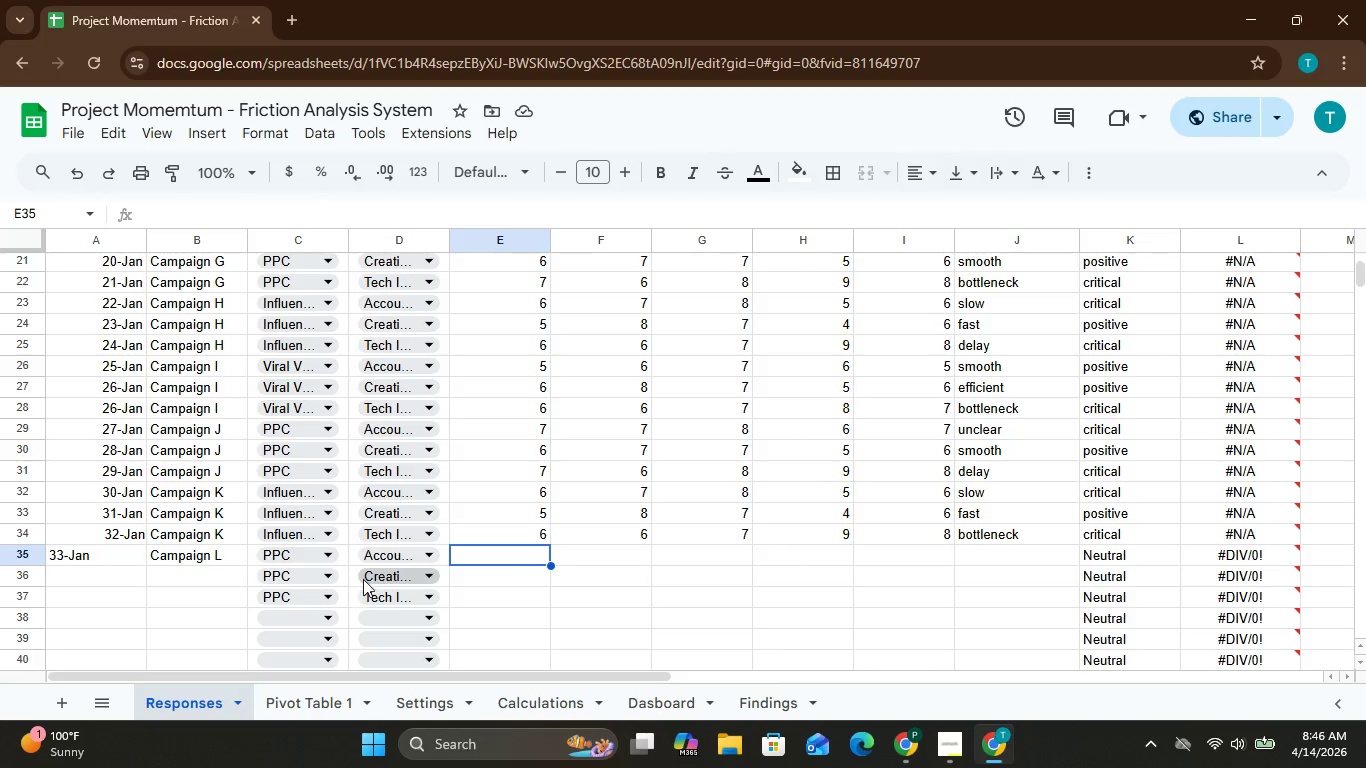 
wait(5.51)
 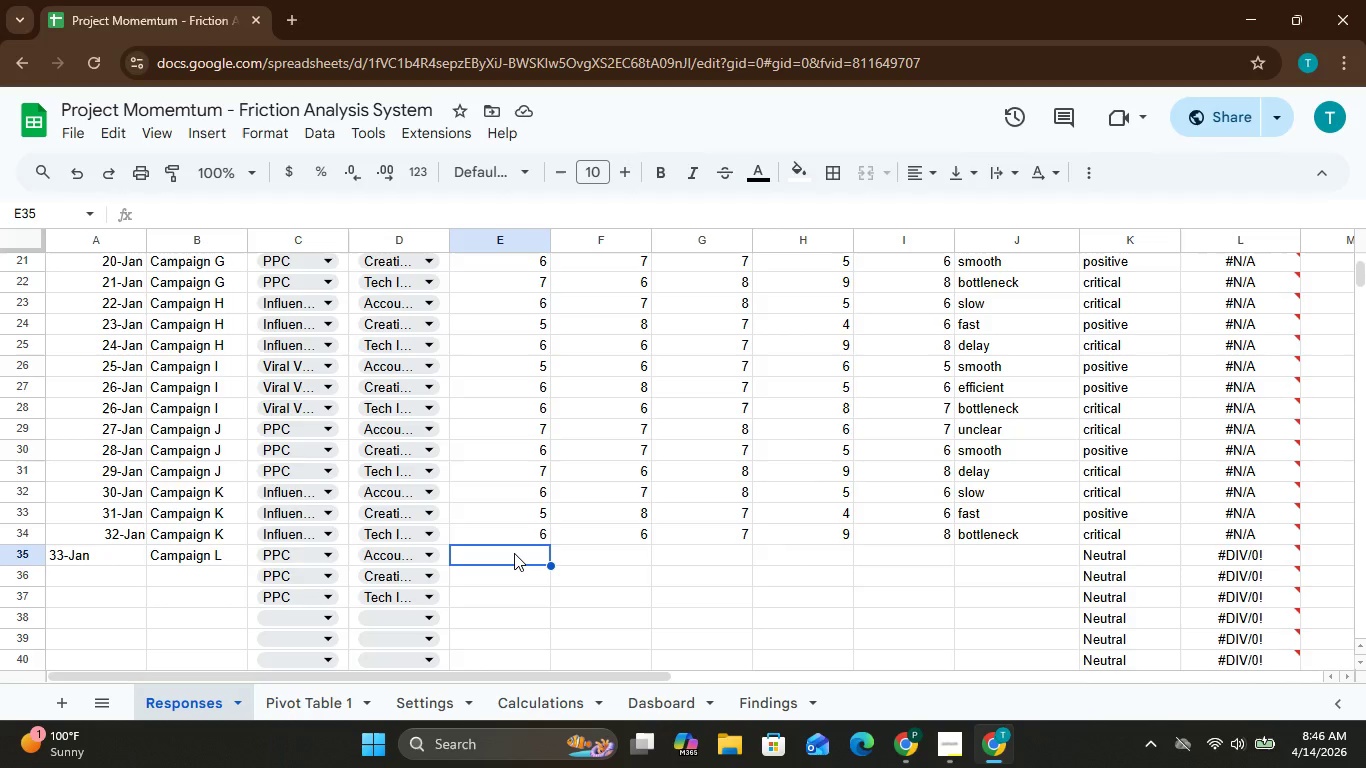 
left_click([332, 559])
 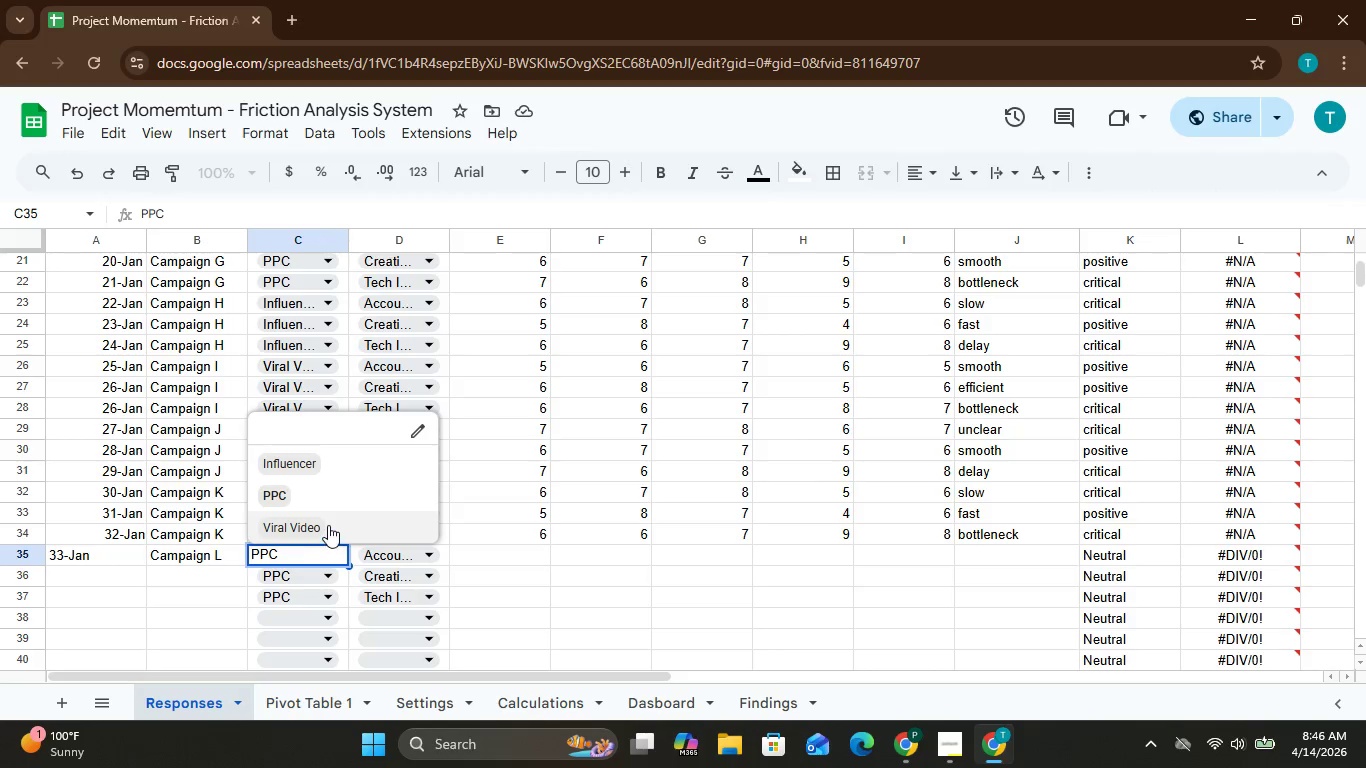 
left_click([327, 524])
 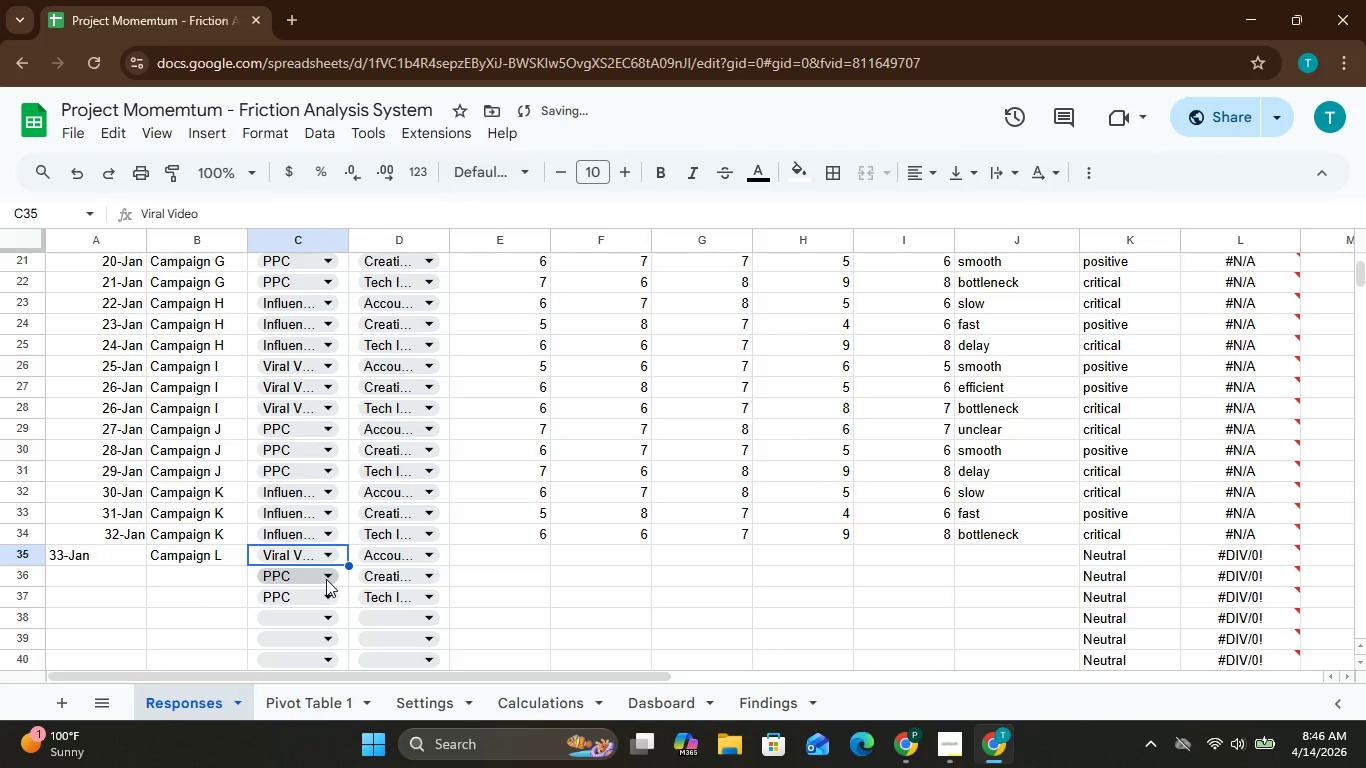 
left_click_drag(start_coordinate=[324, 571], to_coordinate=[320, 553])
 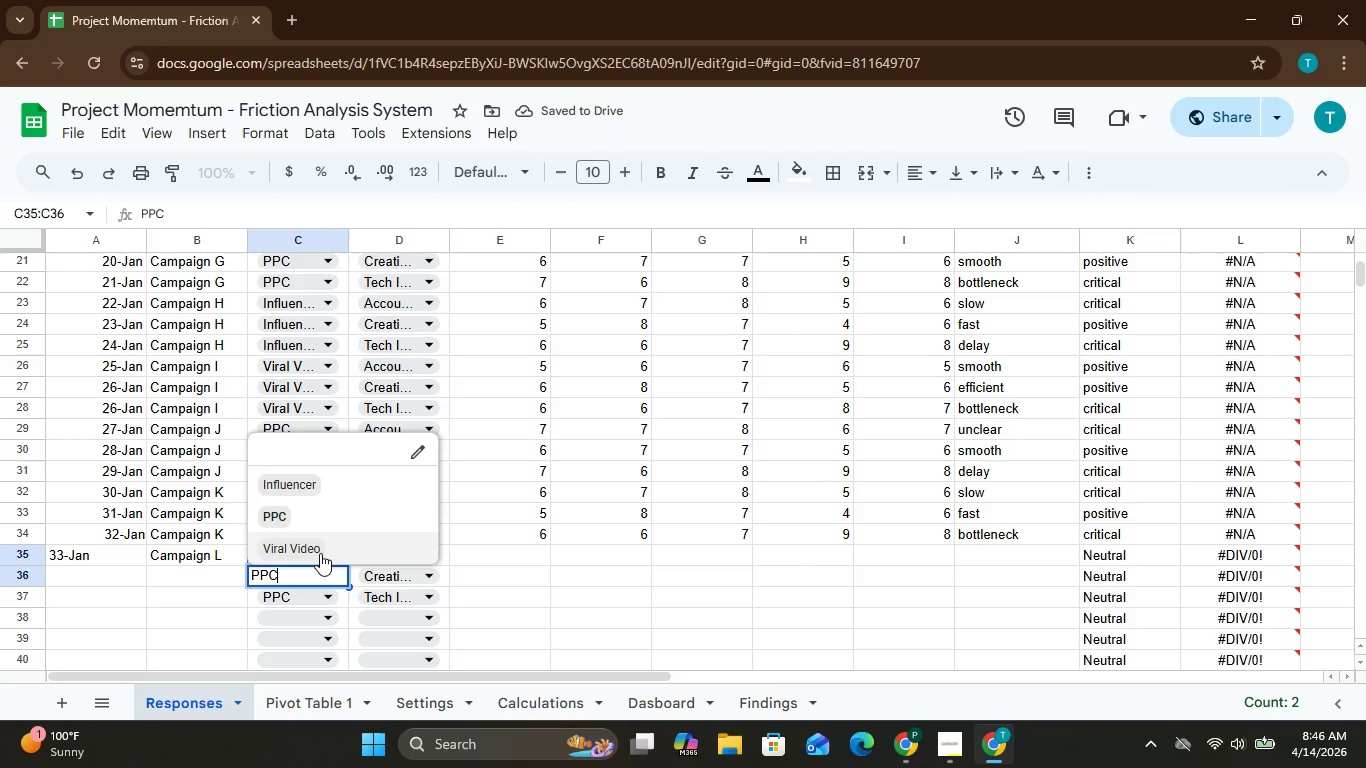 
left_click([320, 553])
 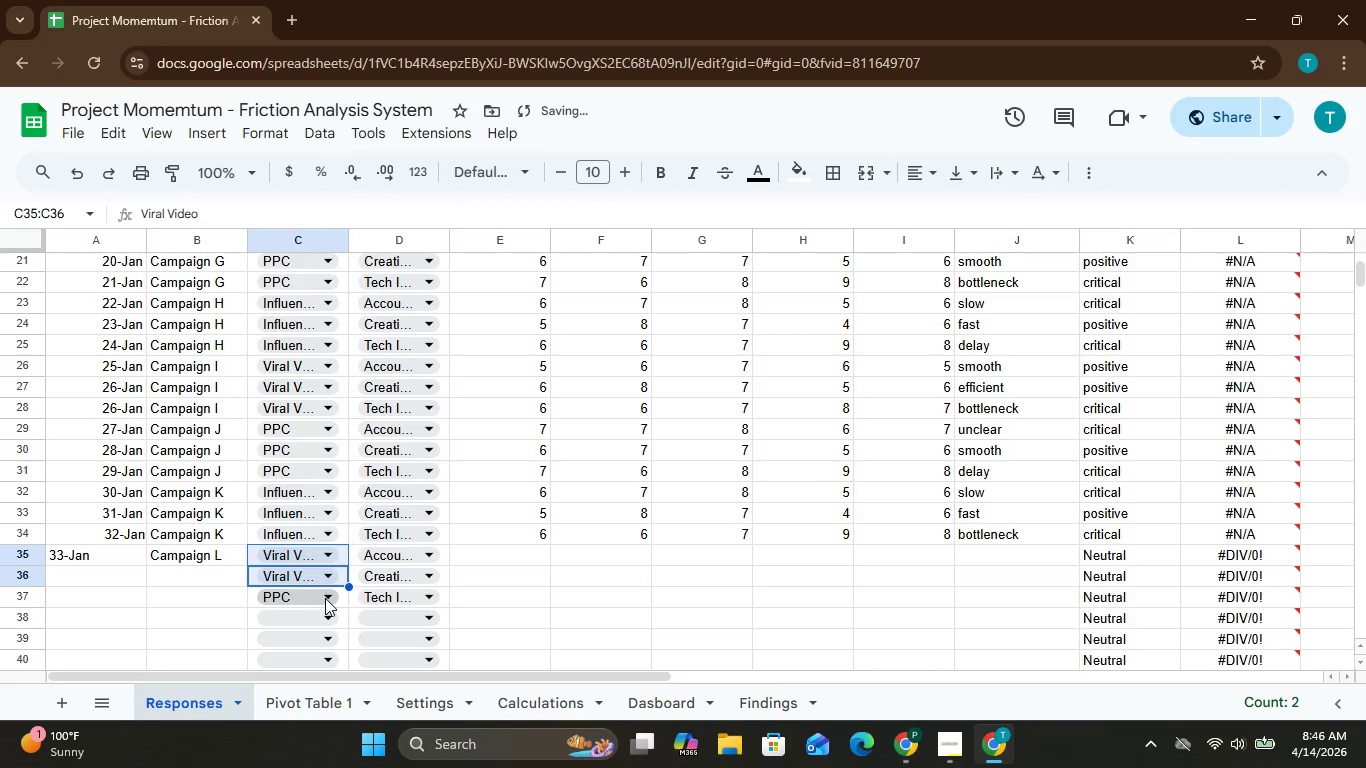 
left_click([325, 598])
 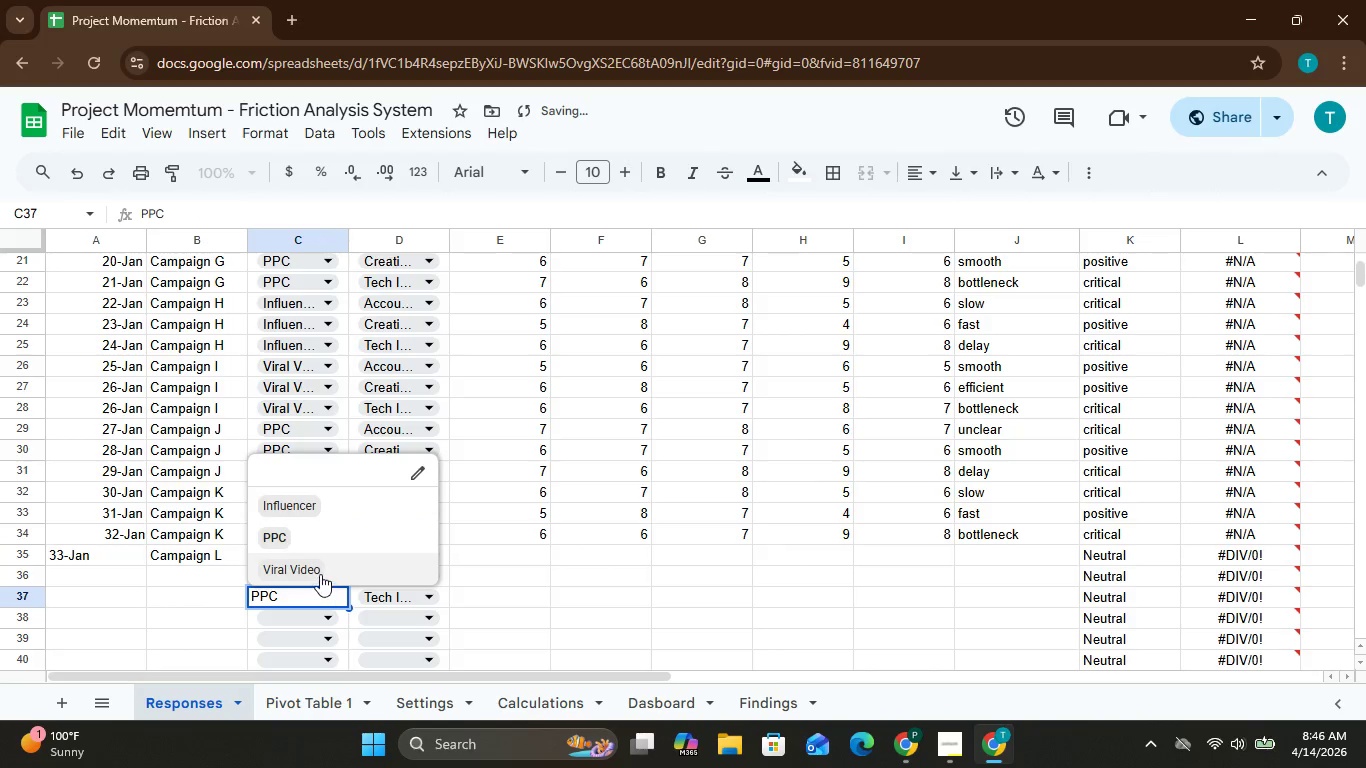 
left_click([320, 574])
 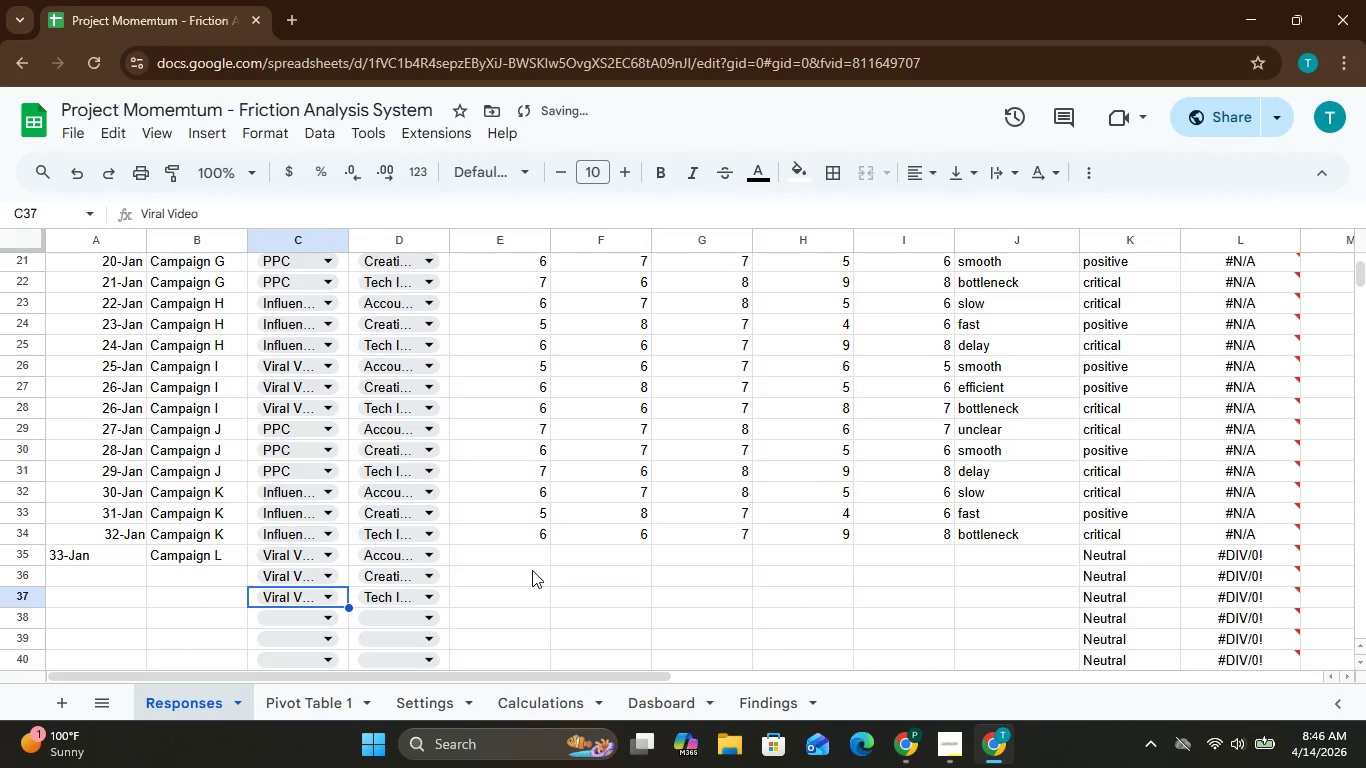 
left_click([526, 552])
 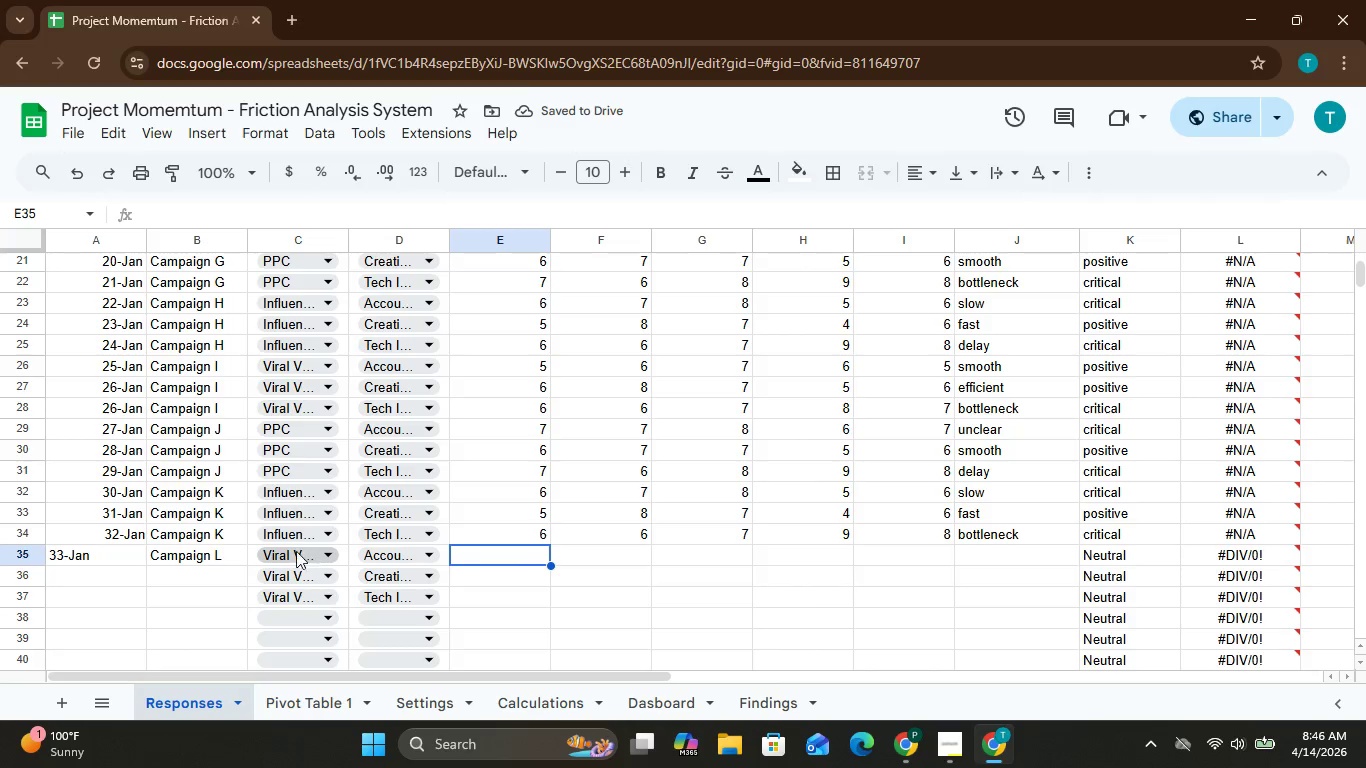 
left_click([213, 554])
 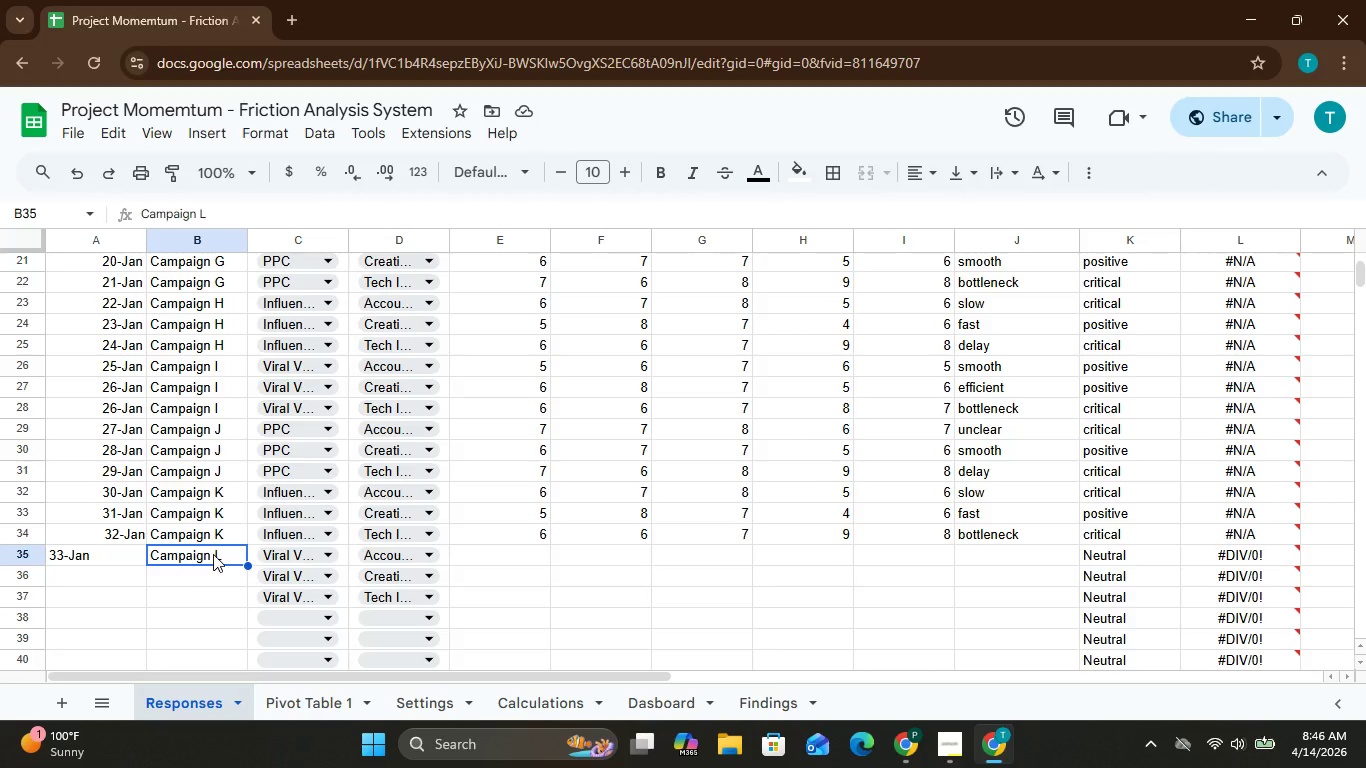 
left_click([213, 554])
 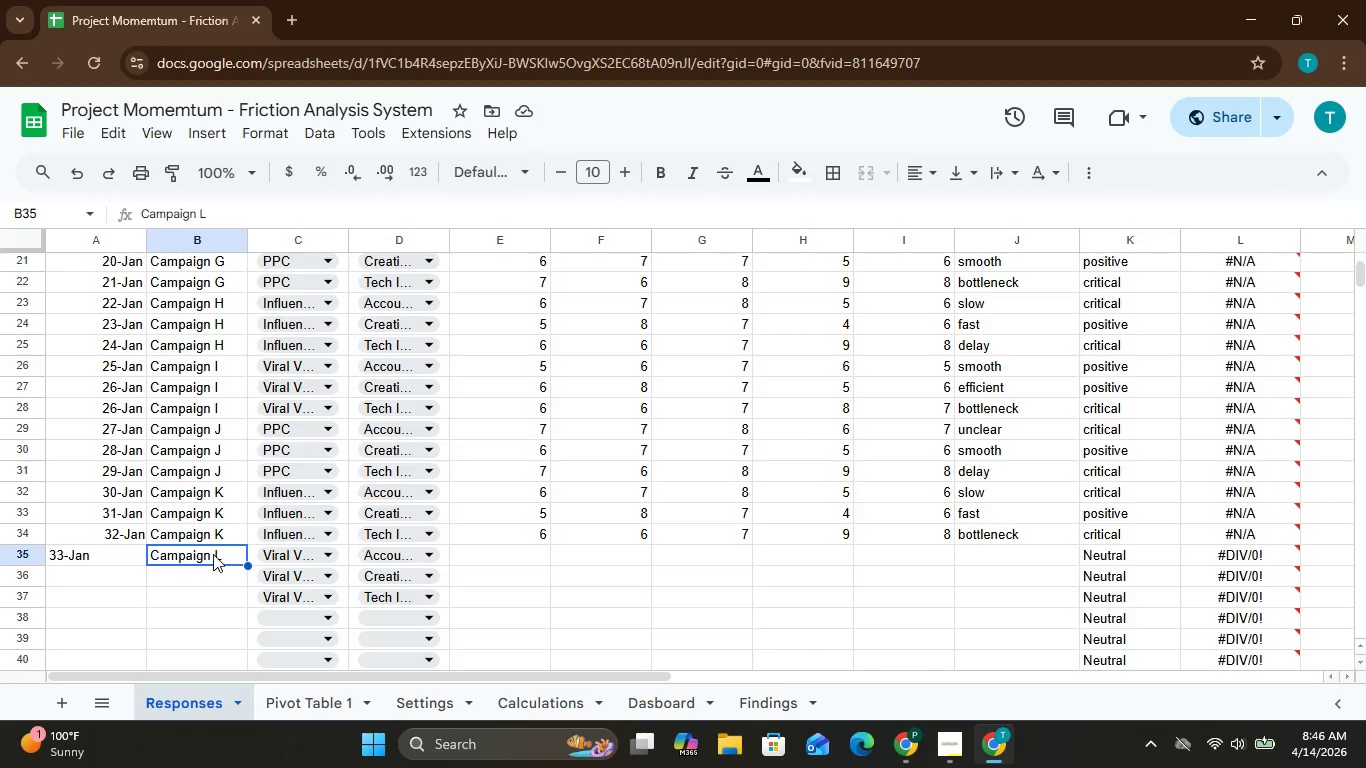 
key(Control+C)
 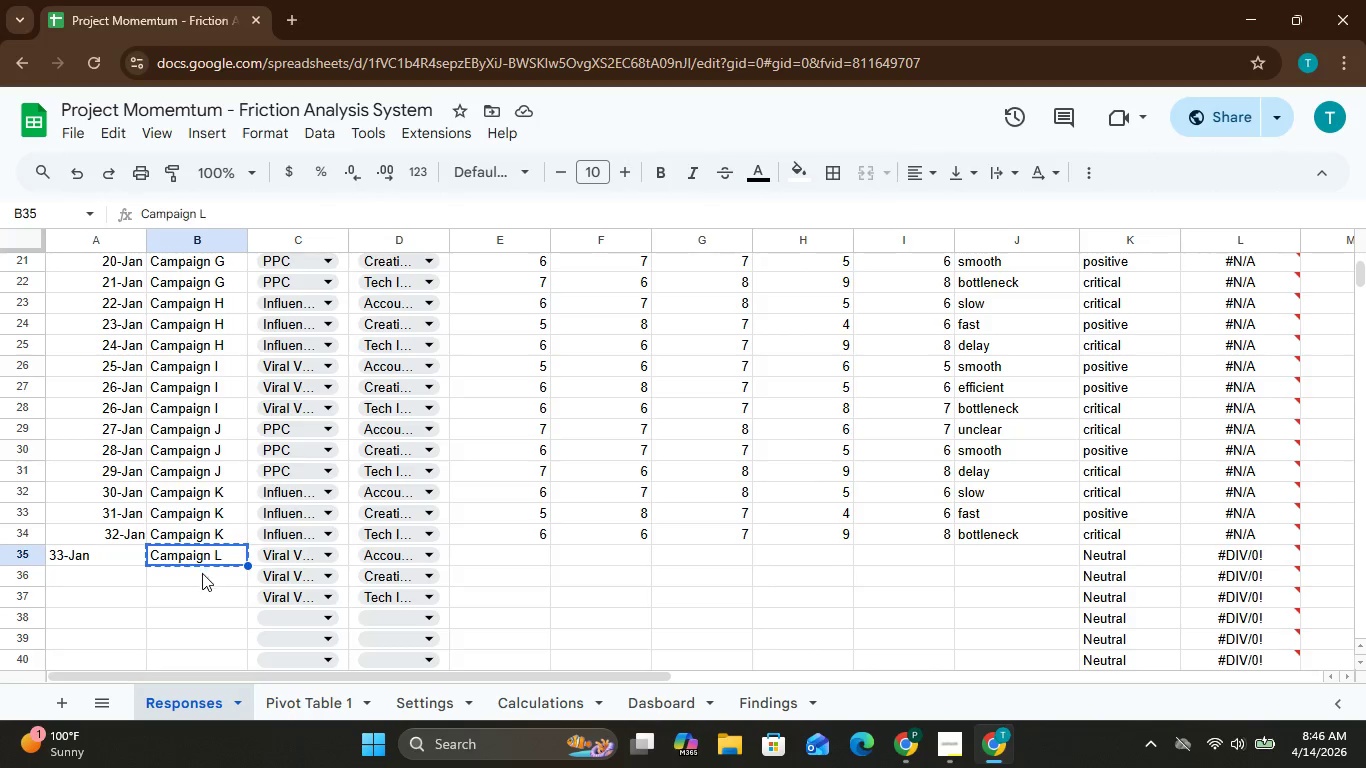 
left_click([204, 576])
 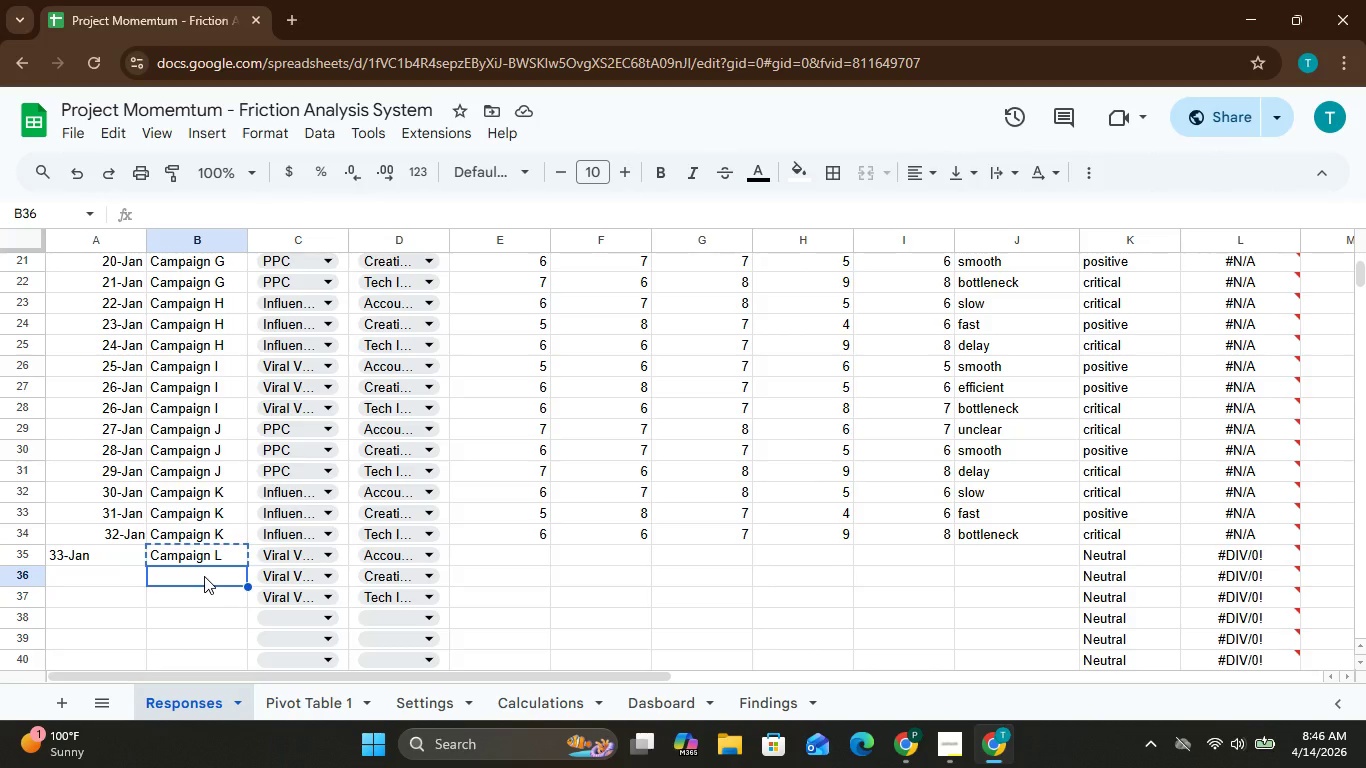 
key(Control+V)
 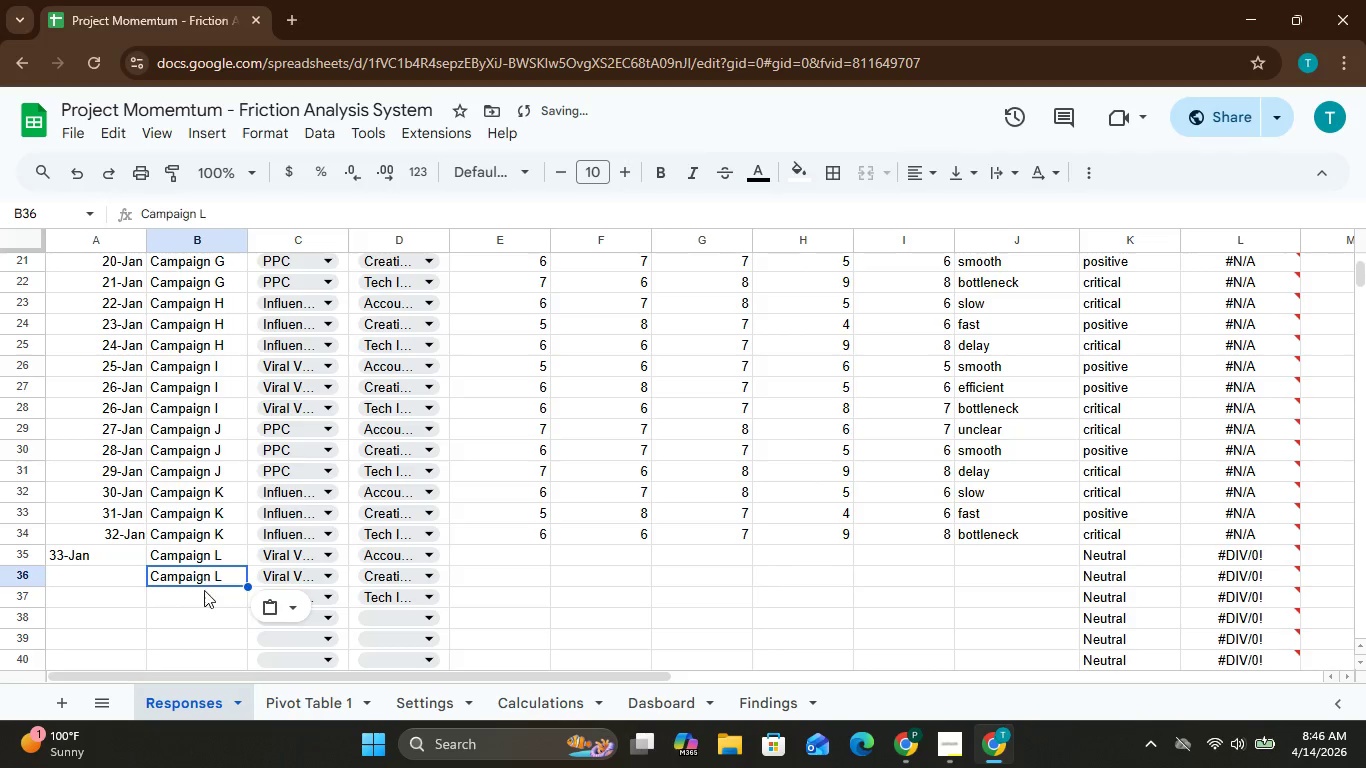 
key(Control+V)
 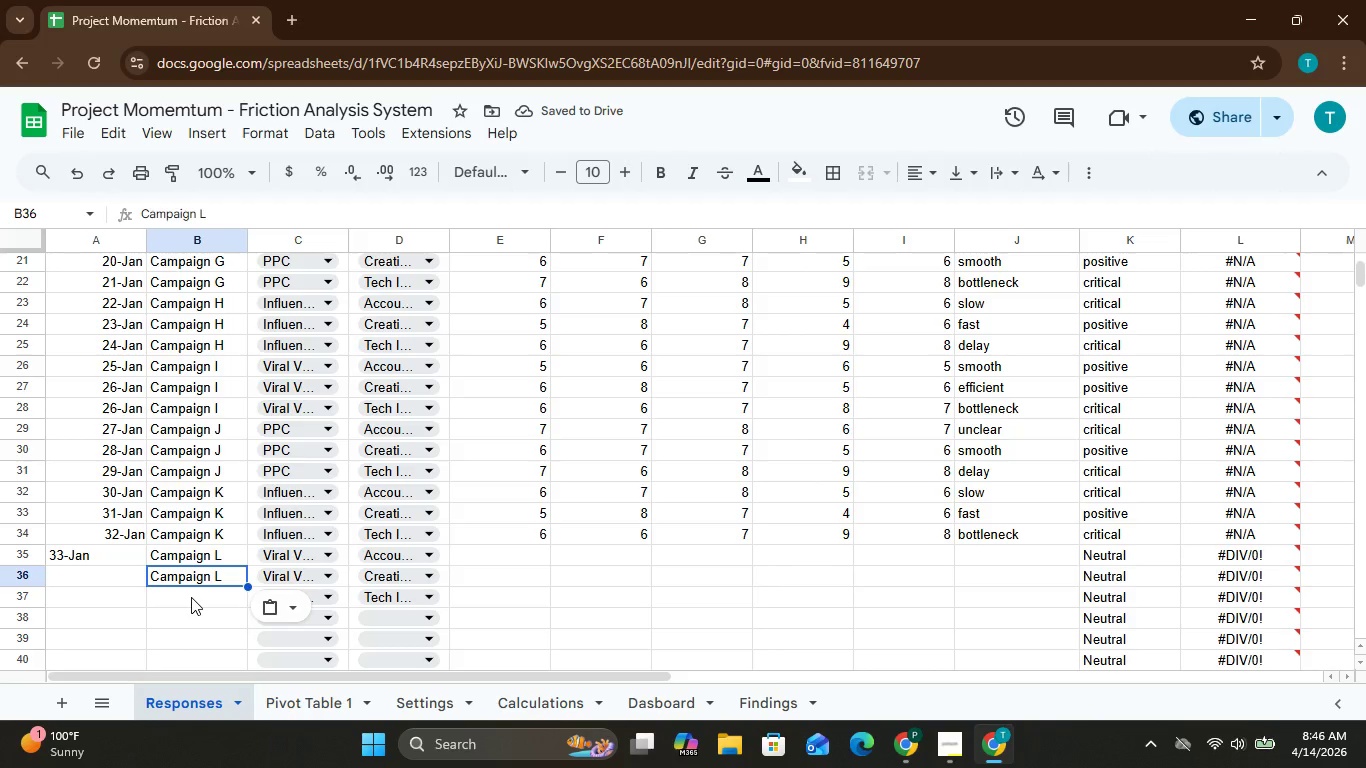 
left_click([194, 594])
 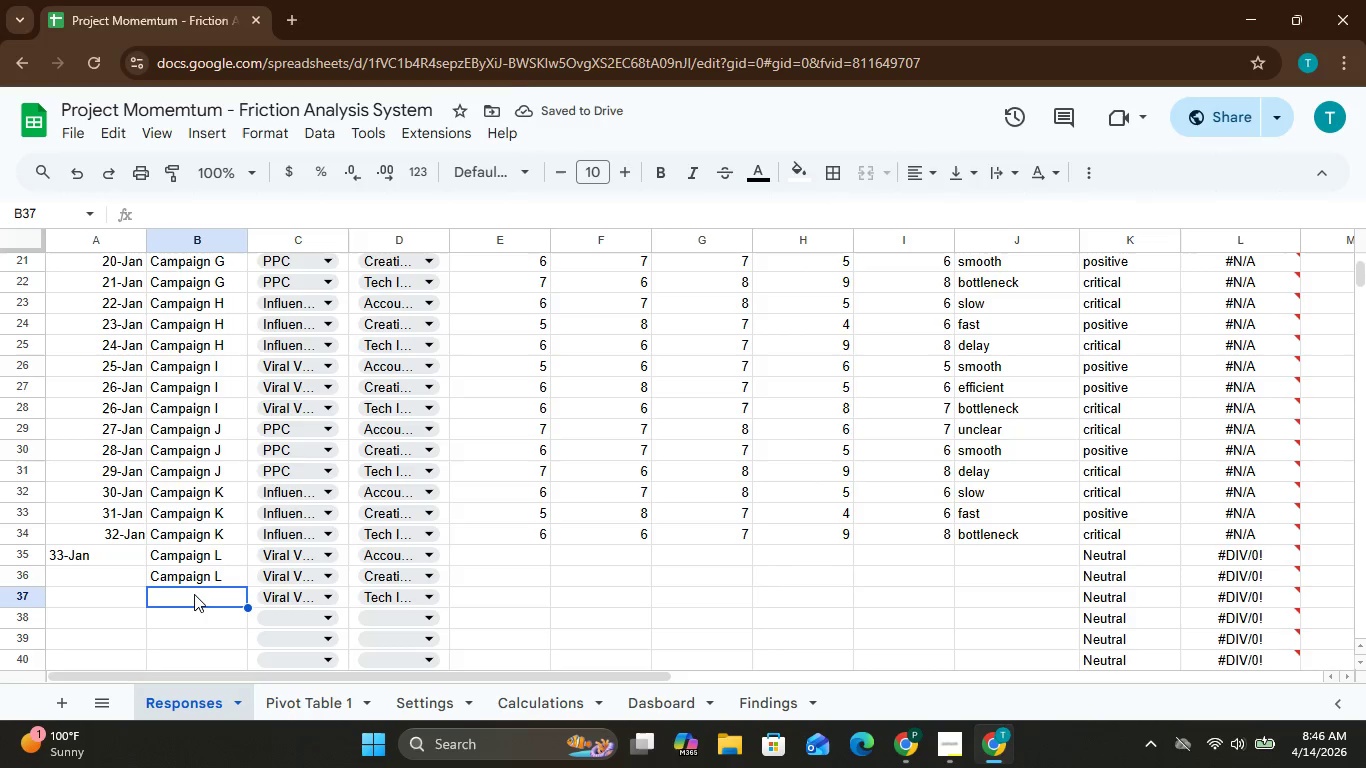 
key(Control+V)
 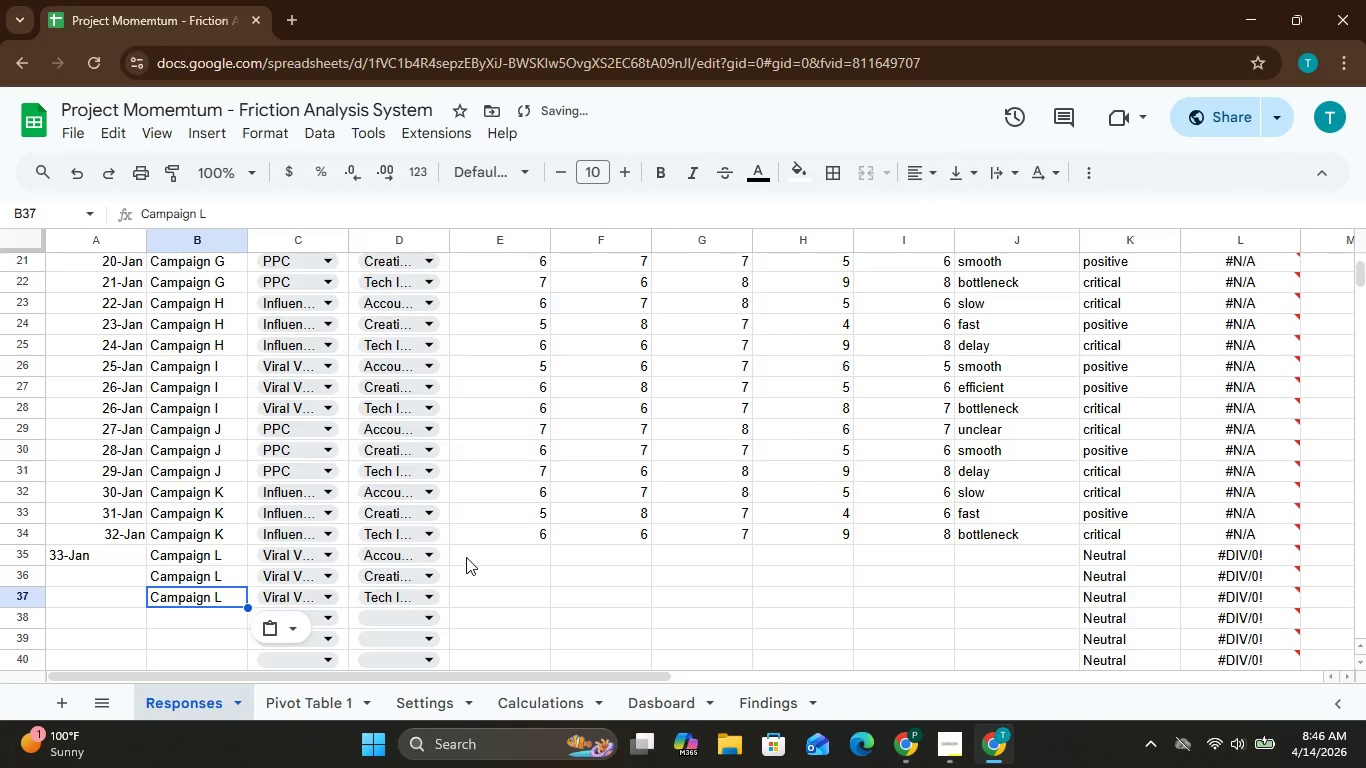 
left_click([468, 551])
 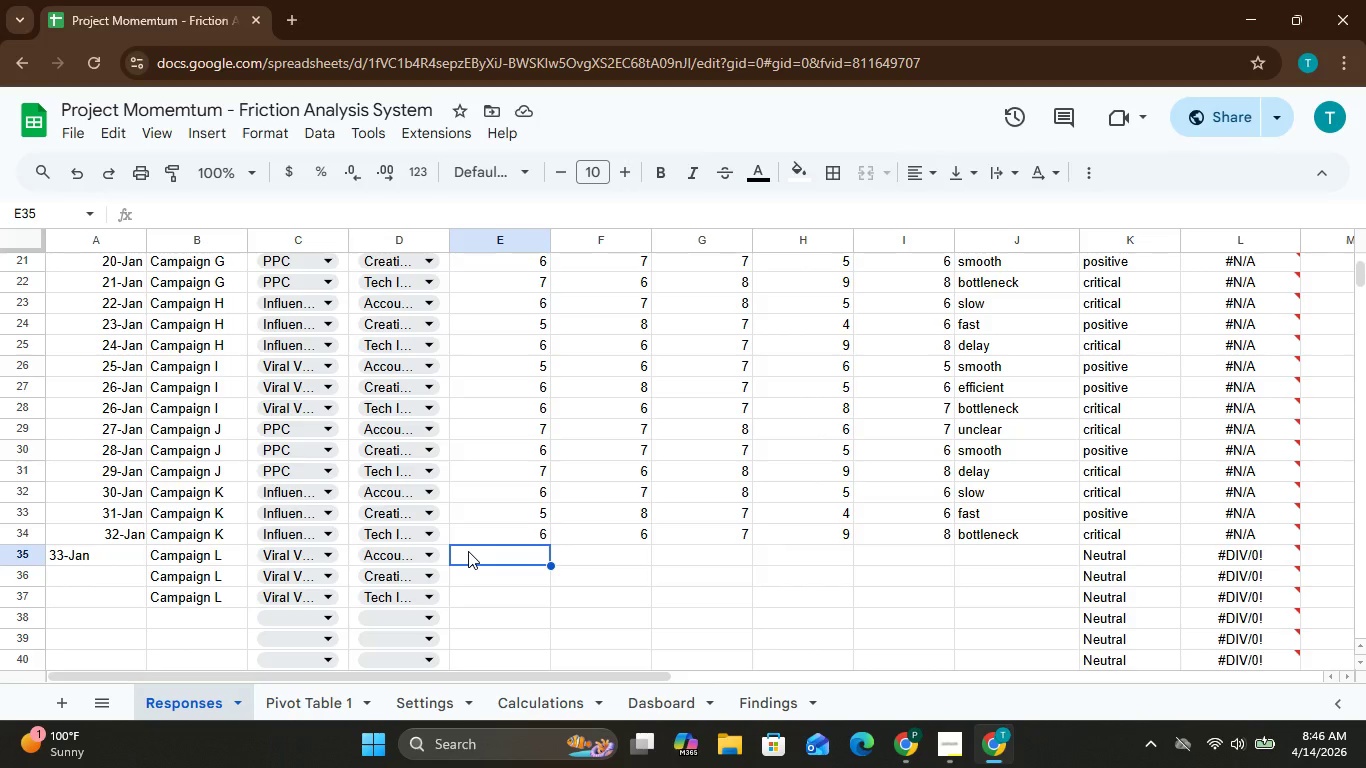 
wait(5.73)
 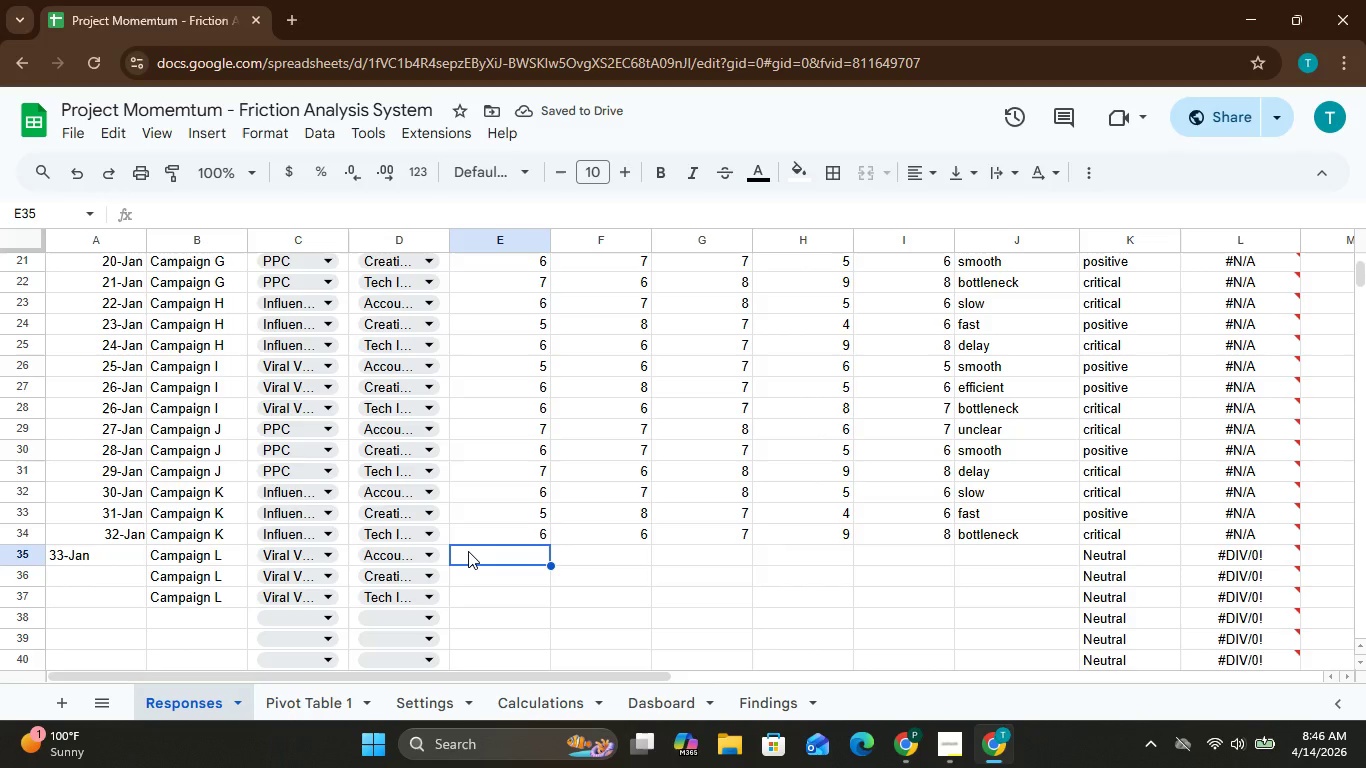 
key(5)
 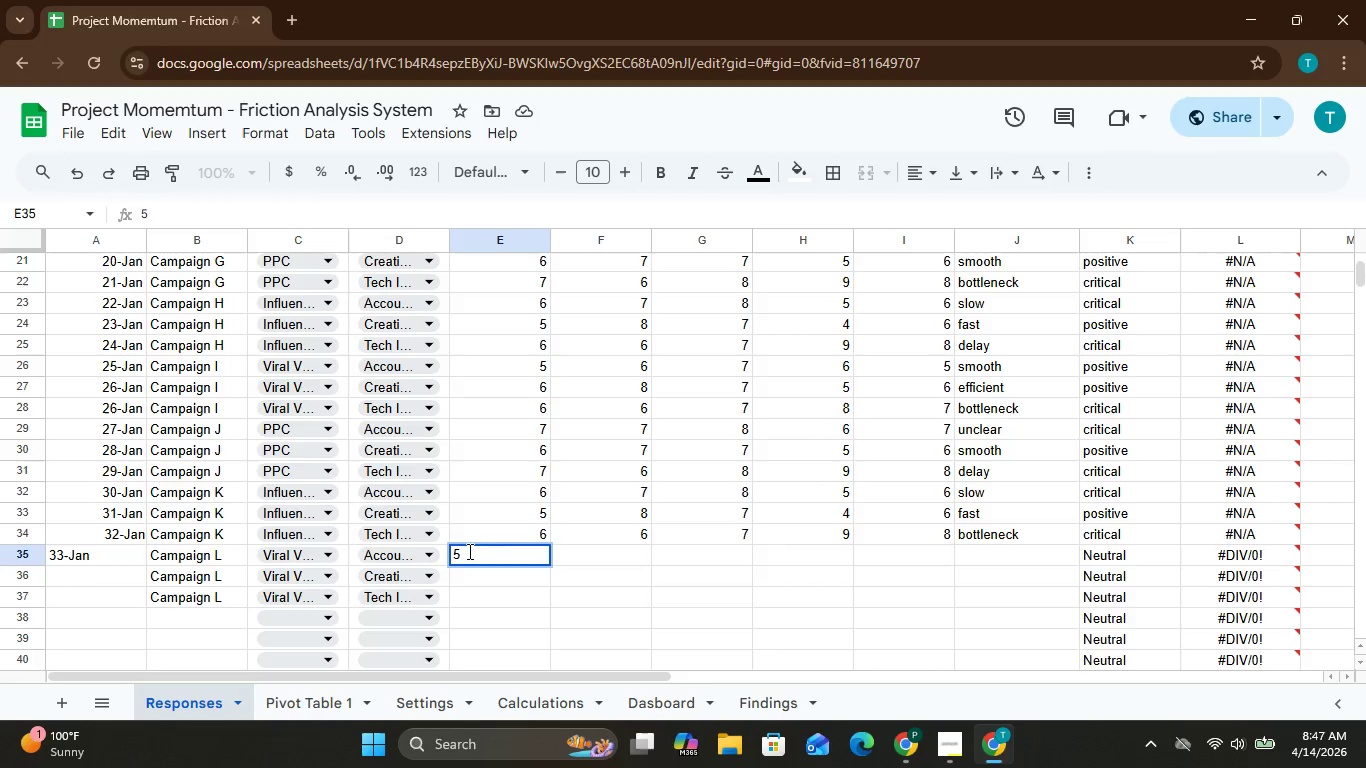 
key(ArrowRight)
 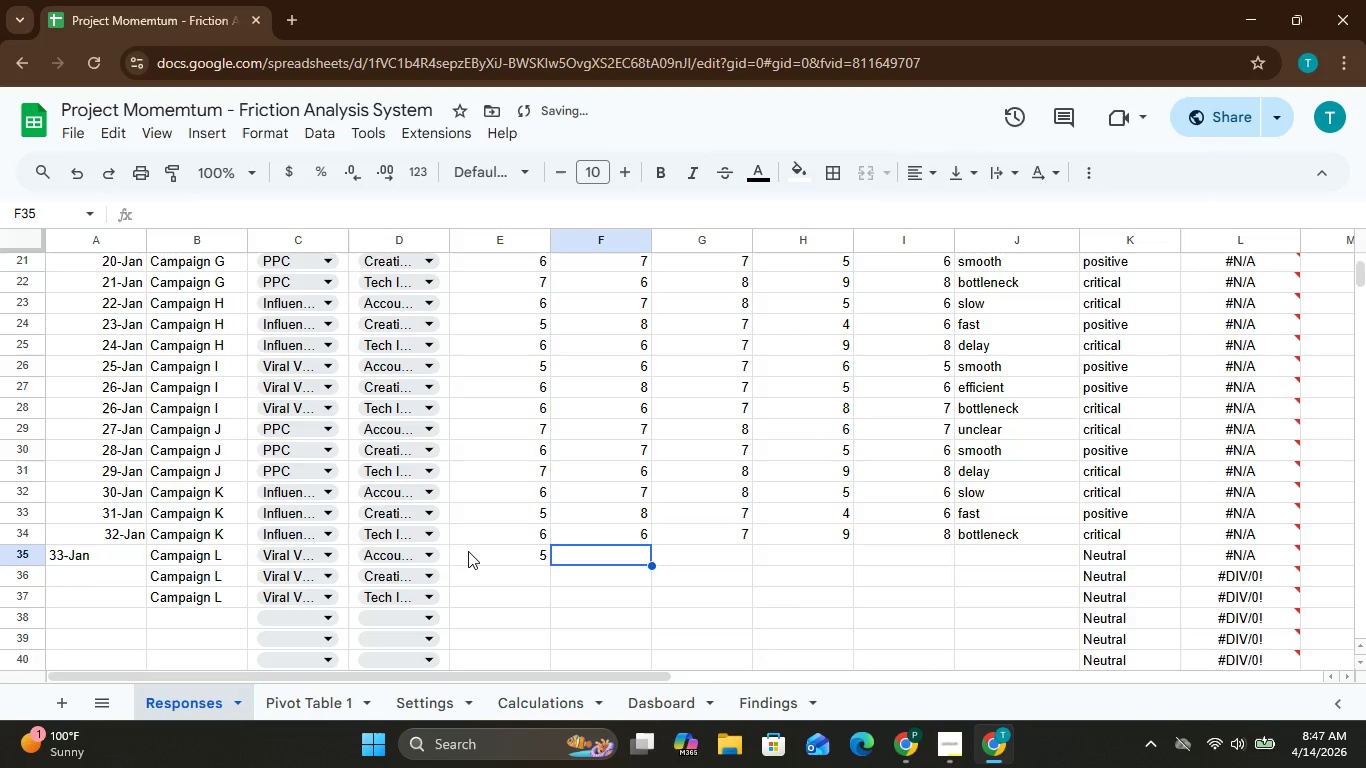 
key(6)
 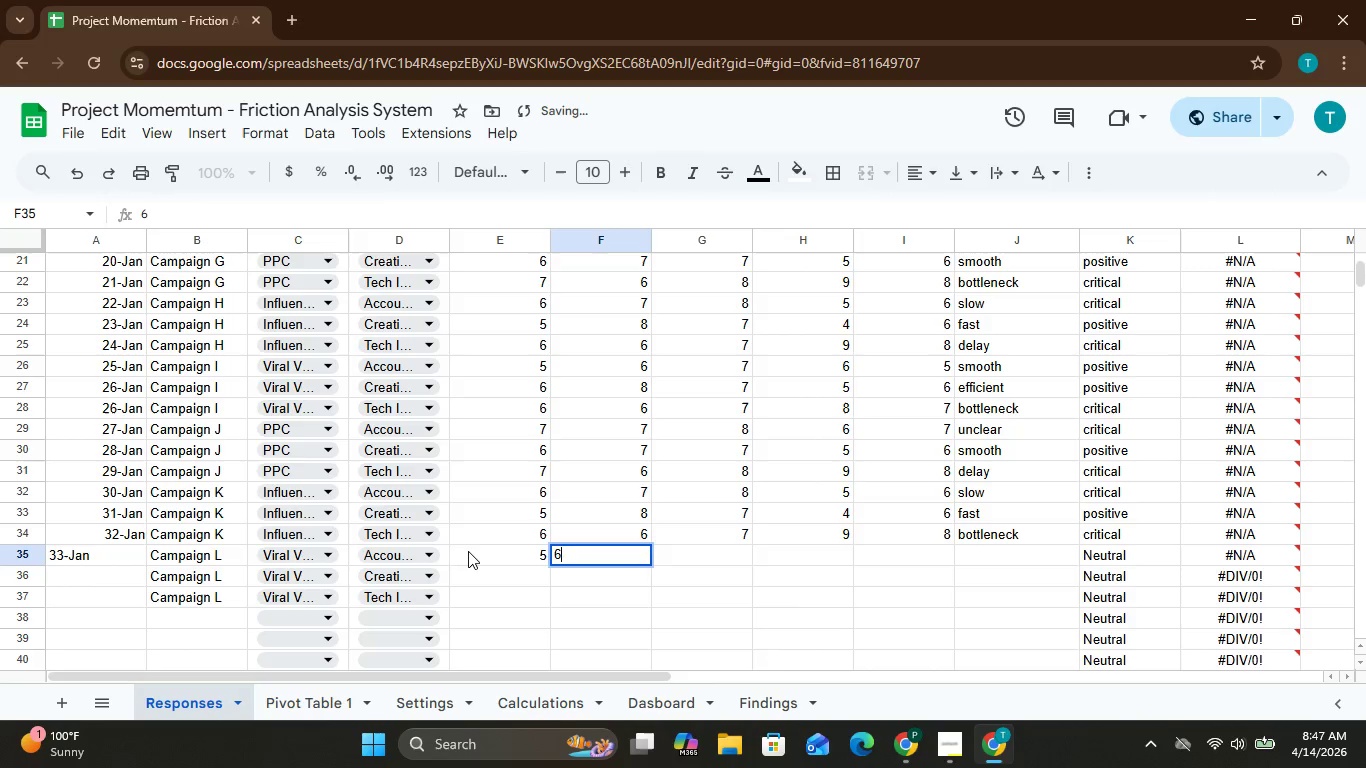 
key(ArrowRight)
 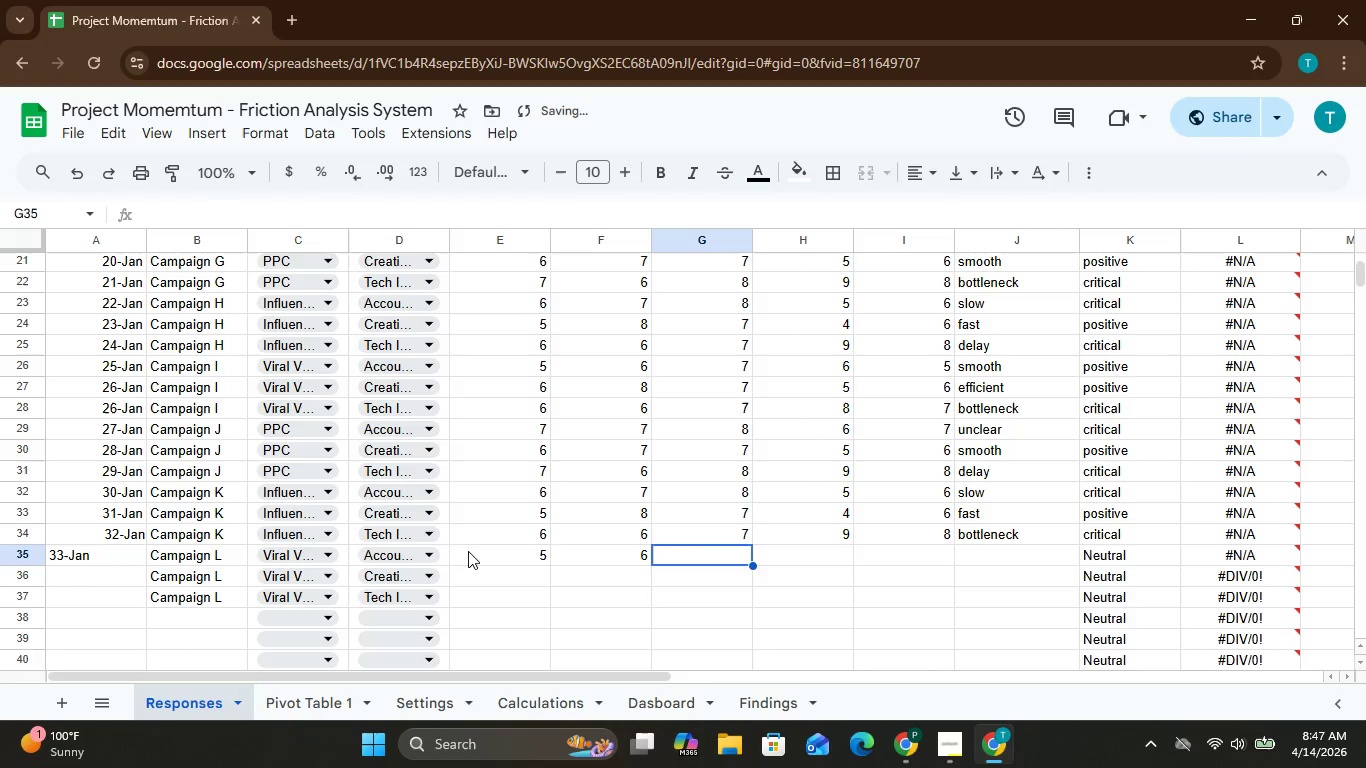 
key(7)
 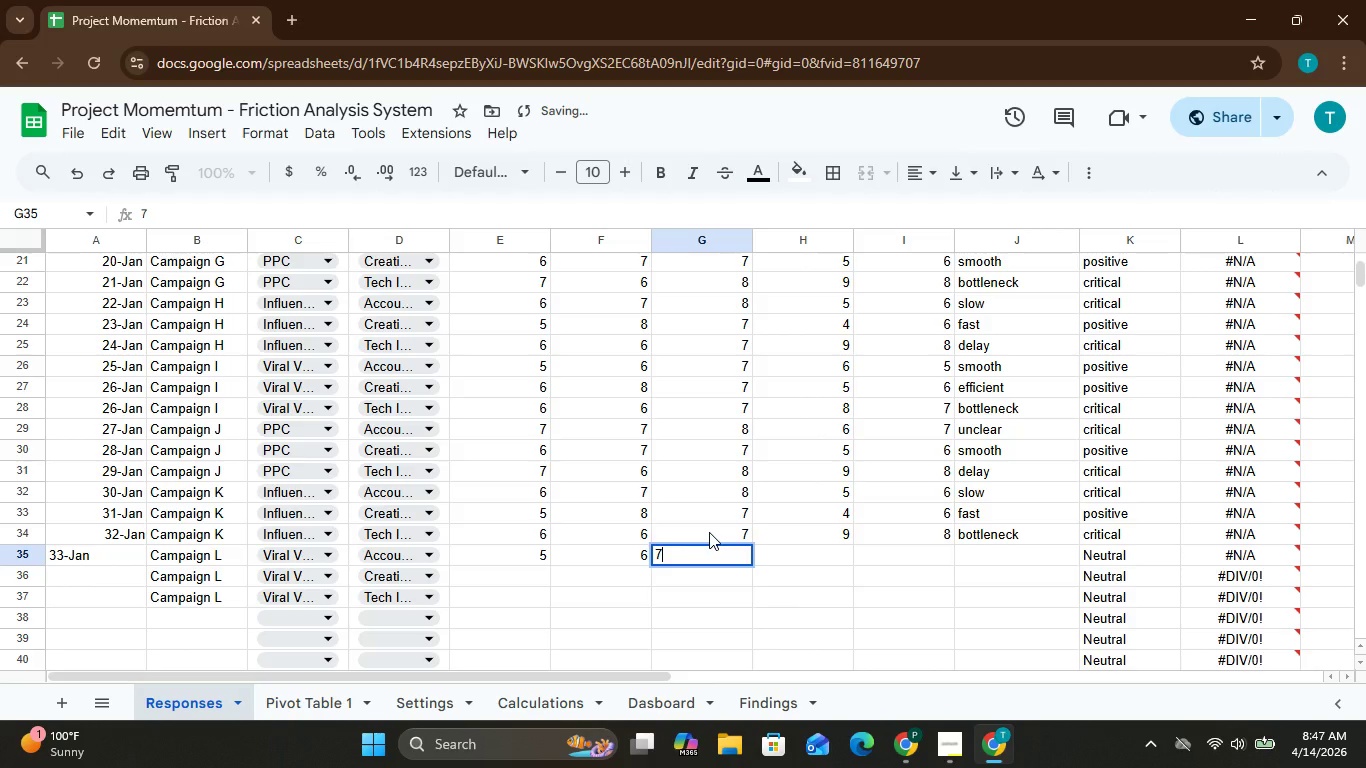 
key(ArrowRight)
 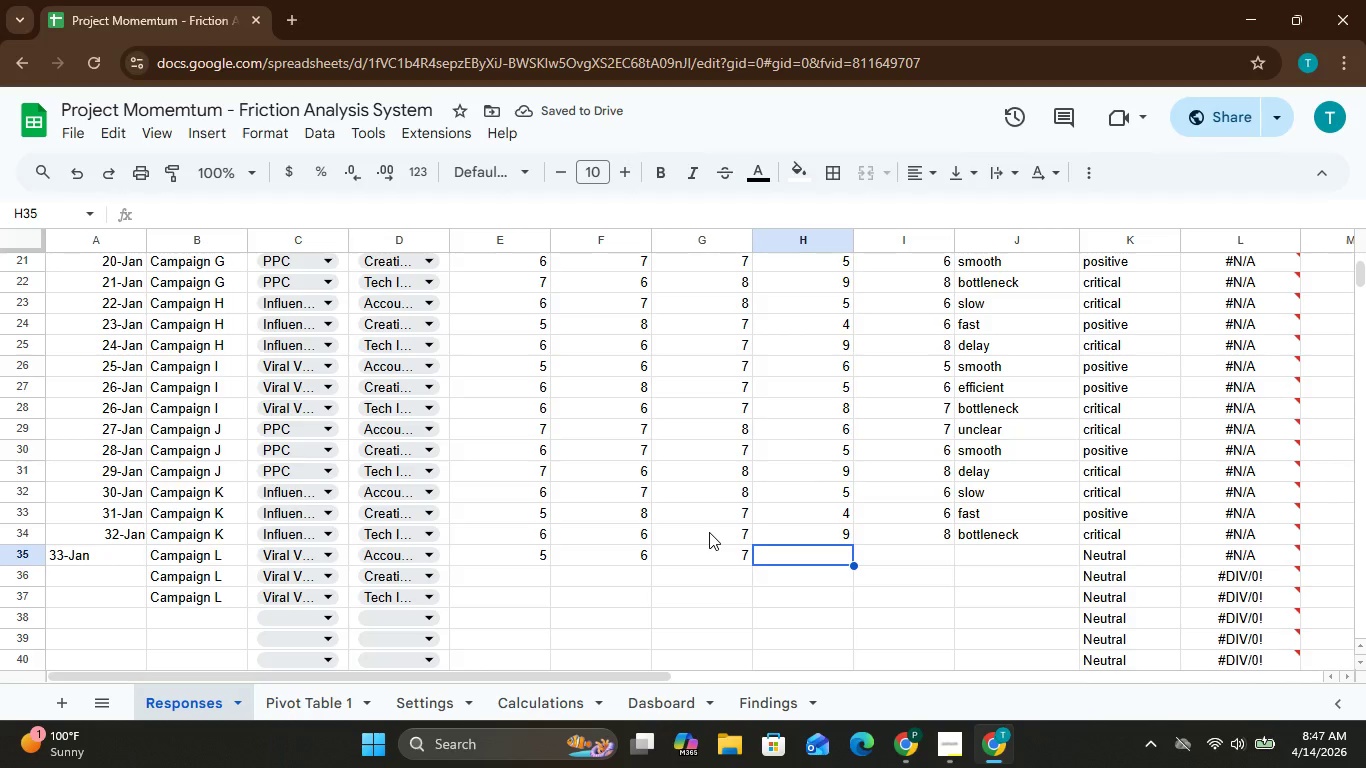 
wait(9.25)
 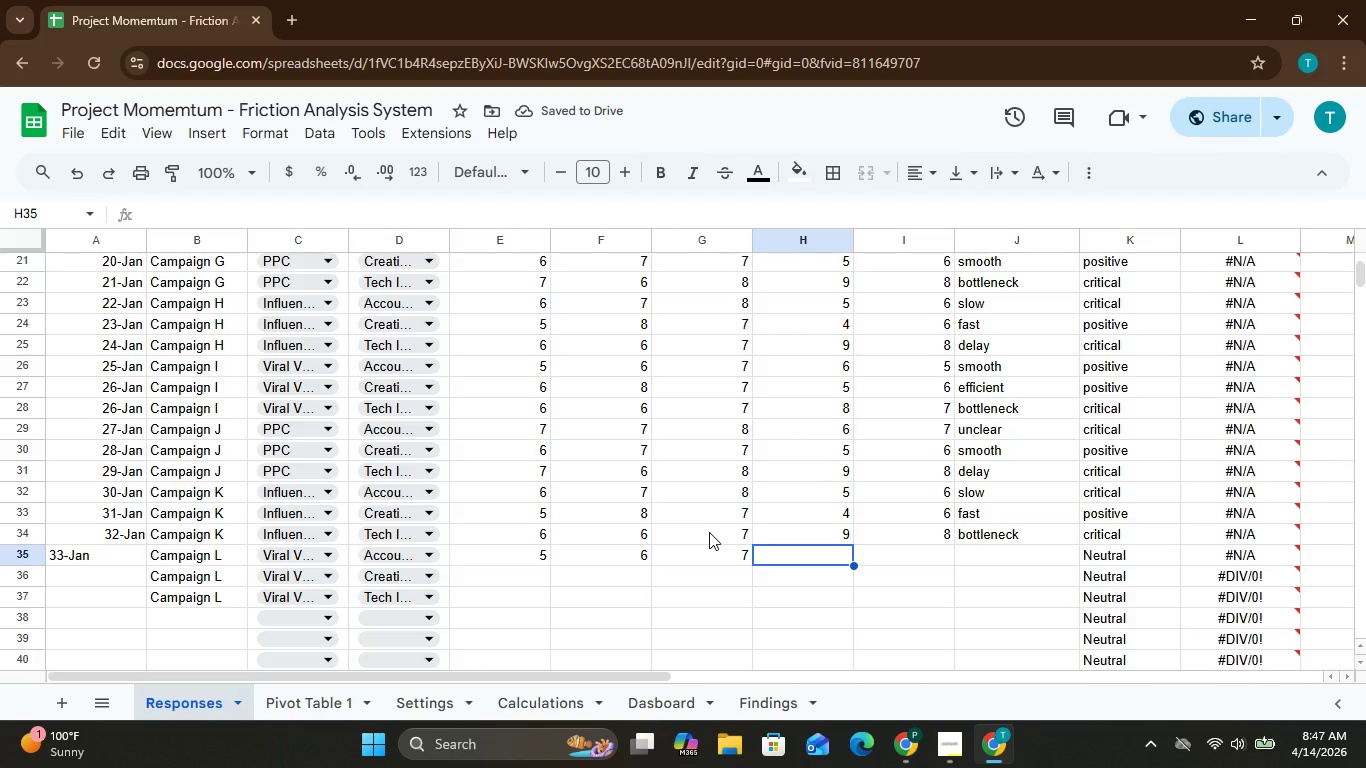 
key(6)
 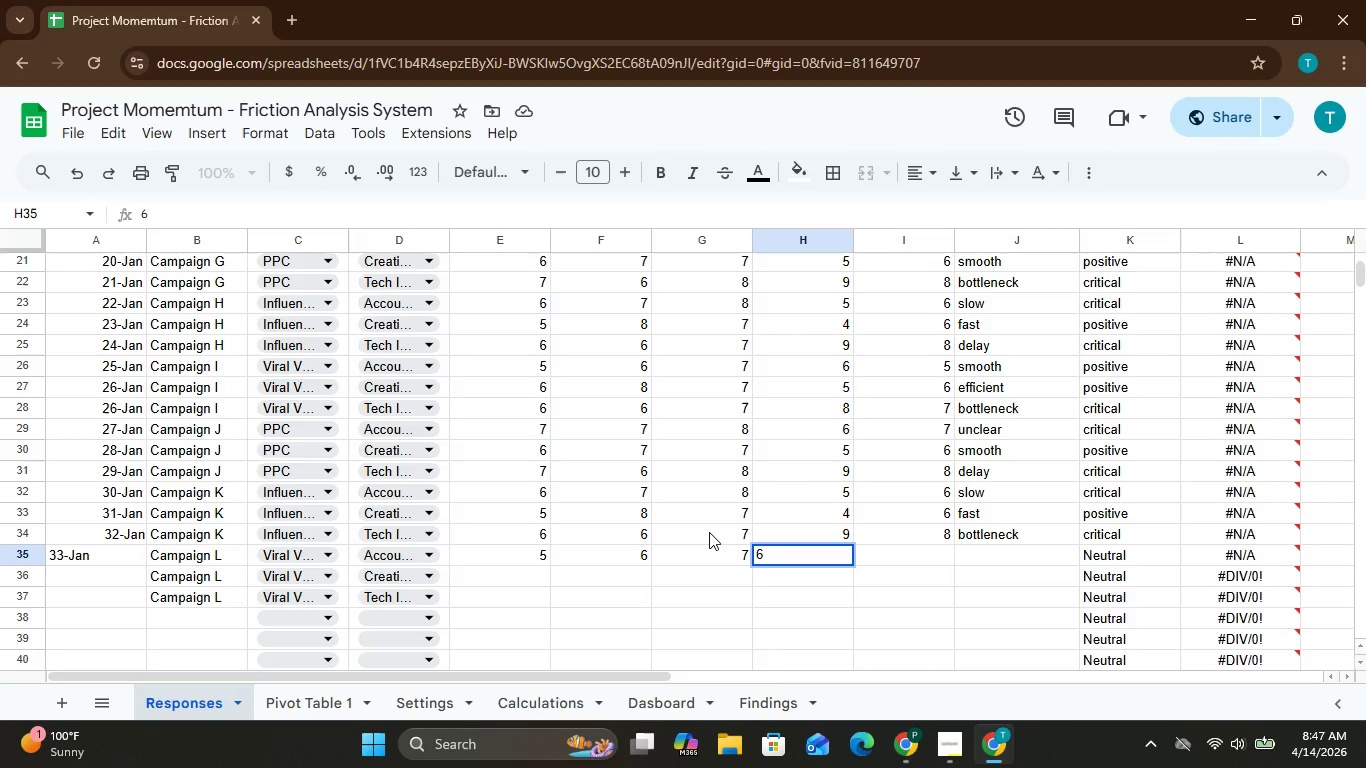 
key(ArrowRight)
 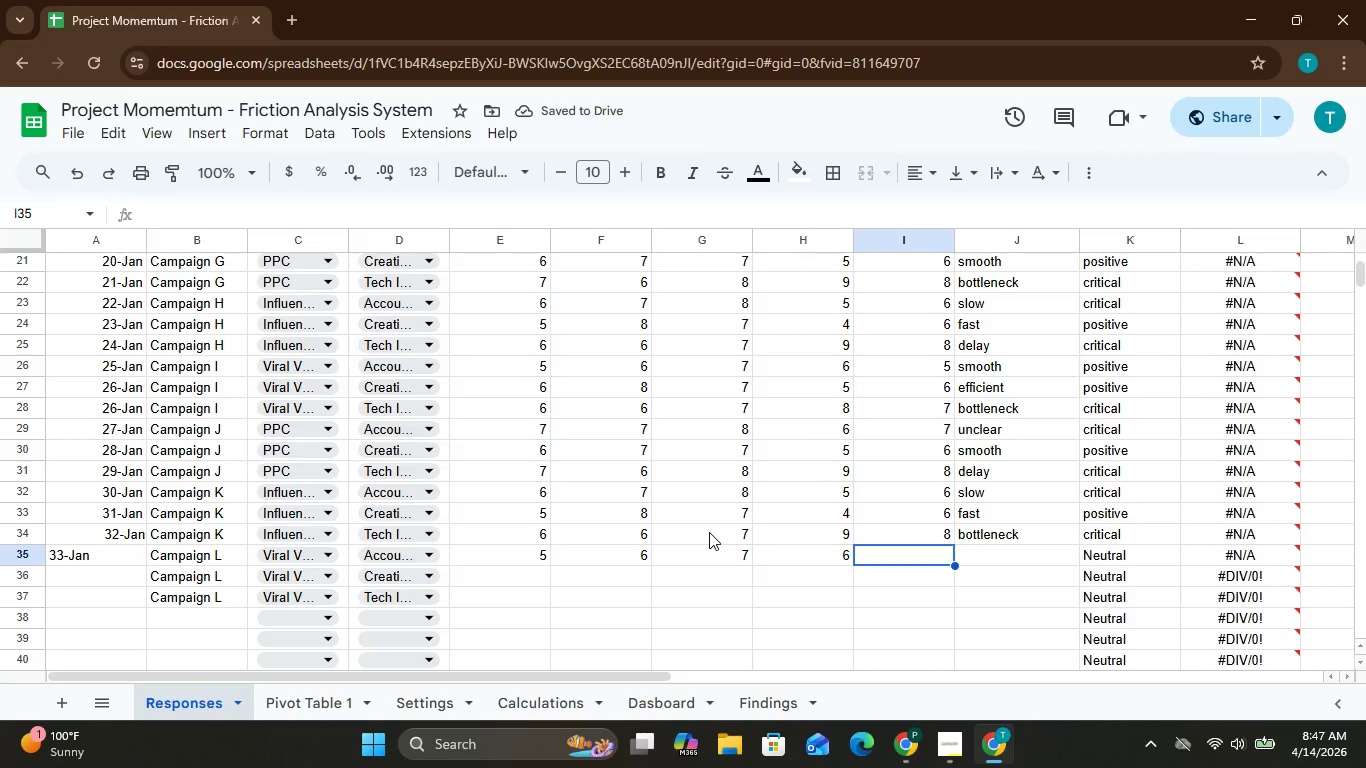 
wait(8.67)
 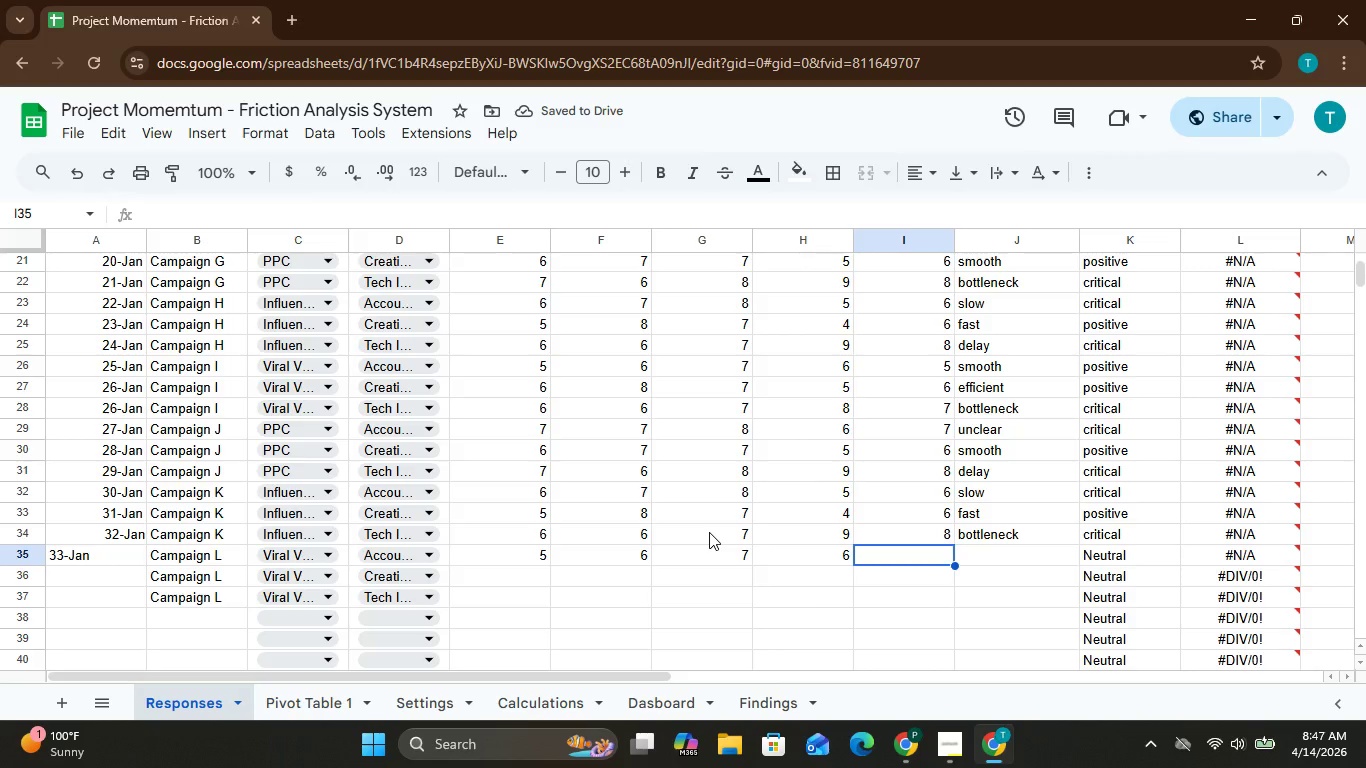 
key(5)
 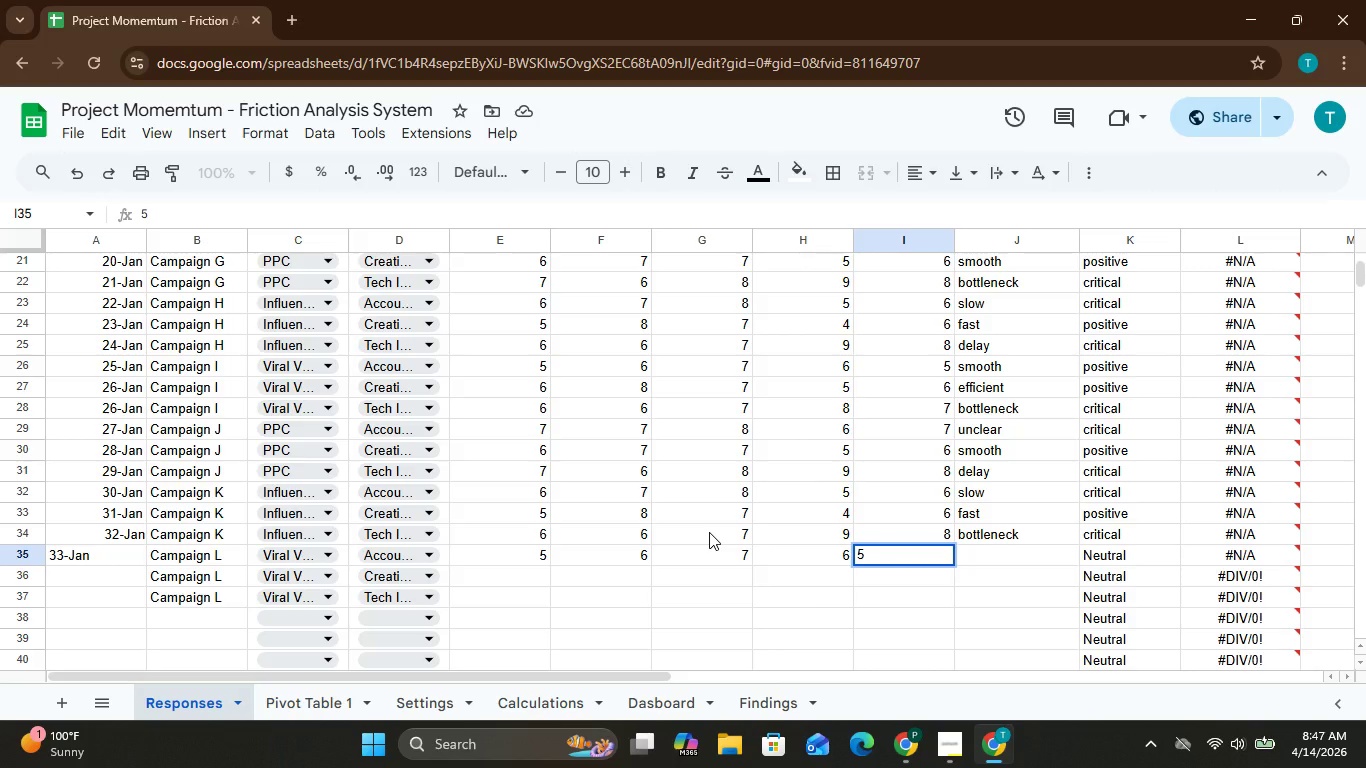 
key(ArrowRight)
 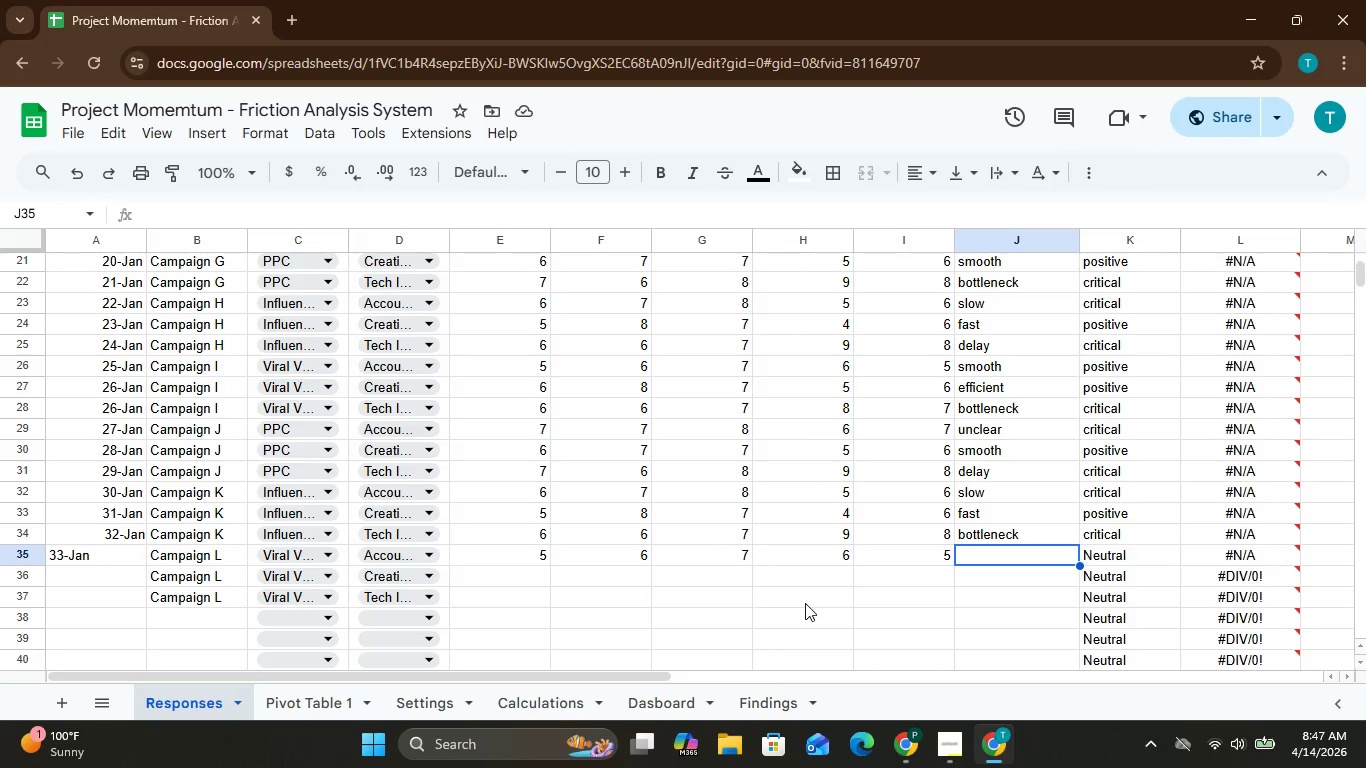 
wait(12.38)
 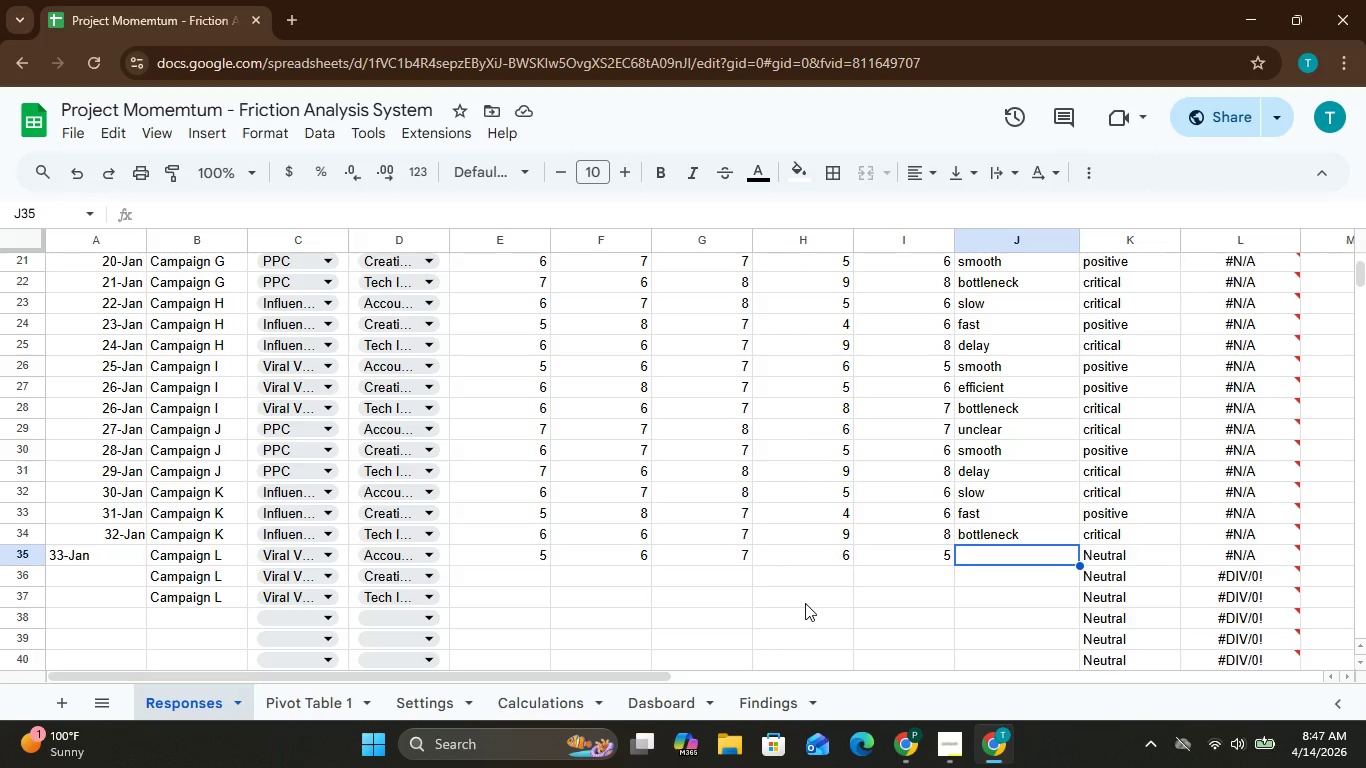 
type(smooth)
 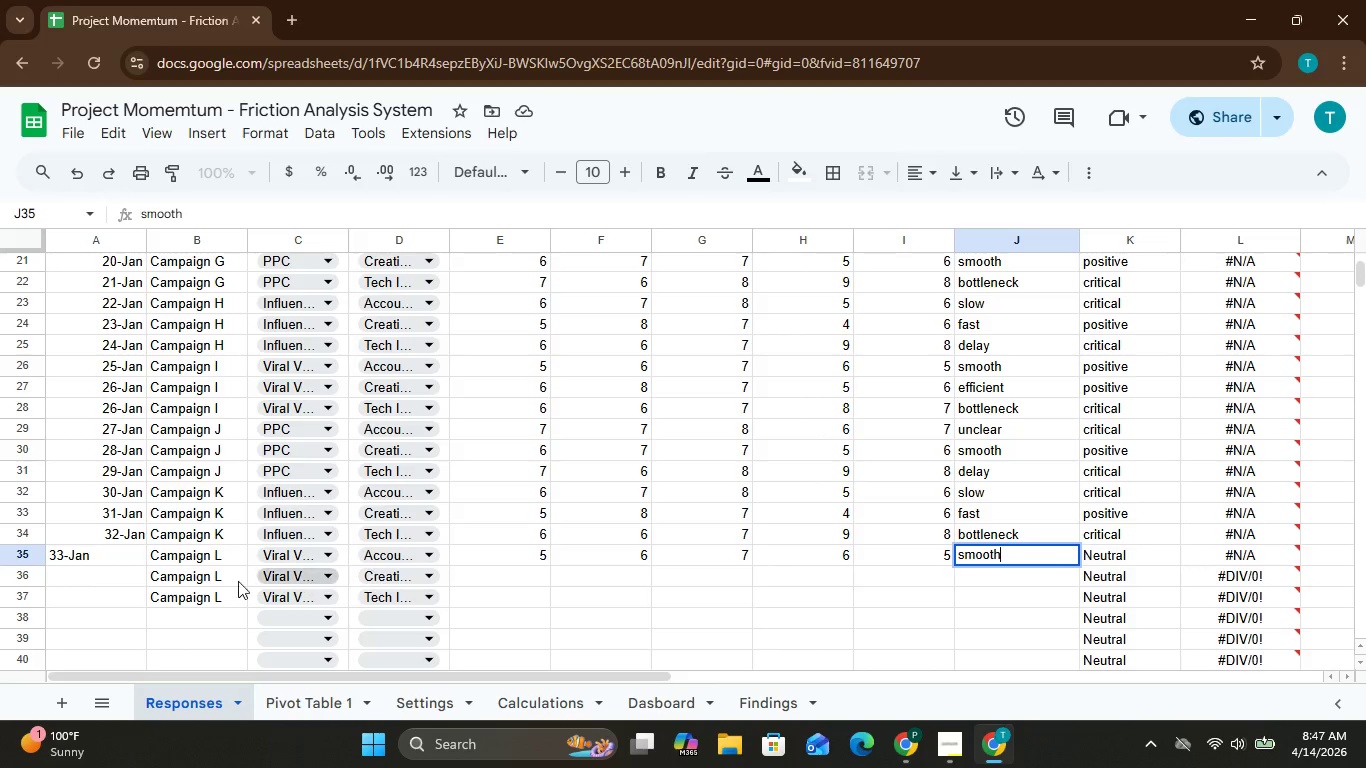 
wait(7.12)
 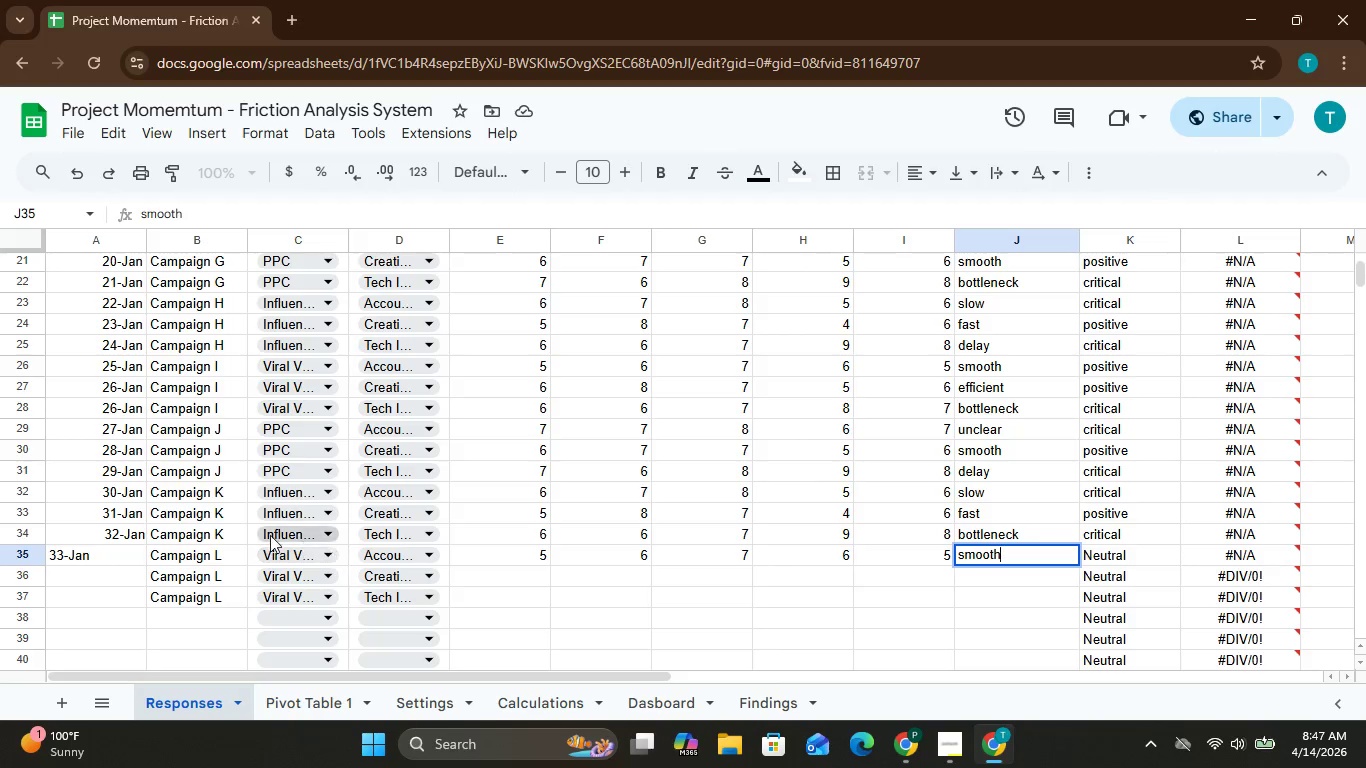 
left_click([96, 570])
 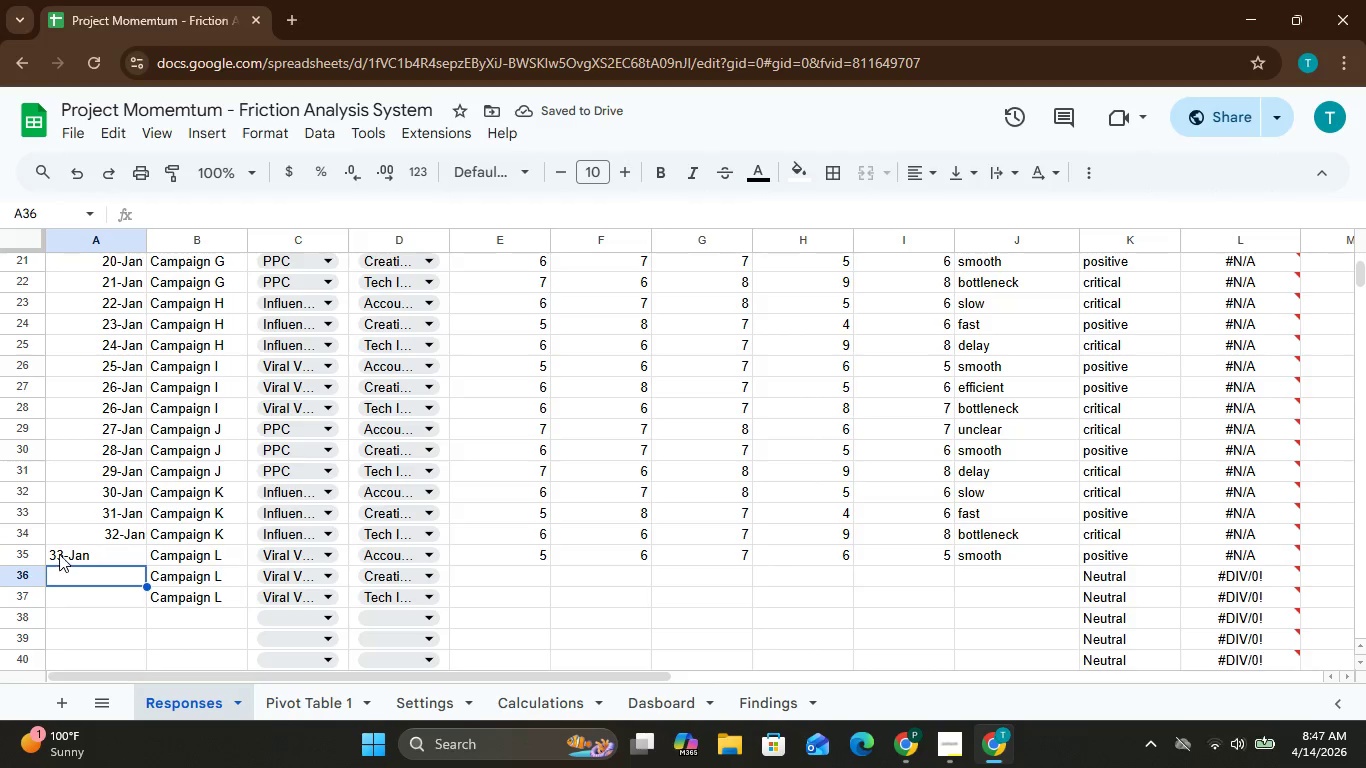 
wait(5.39)
 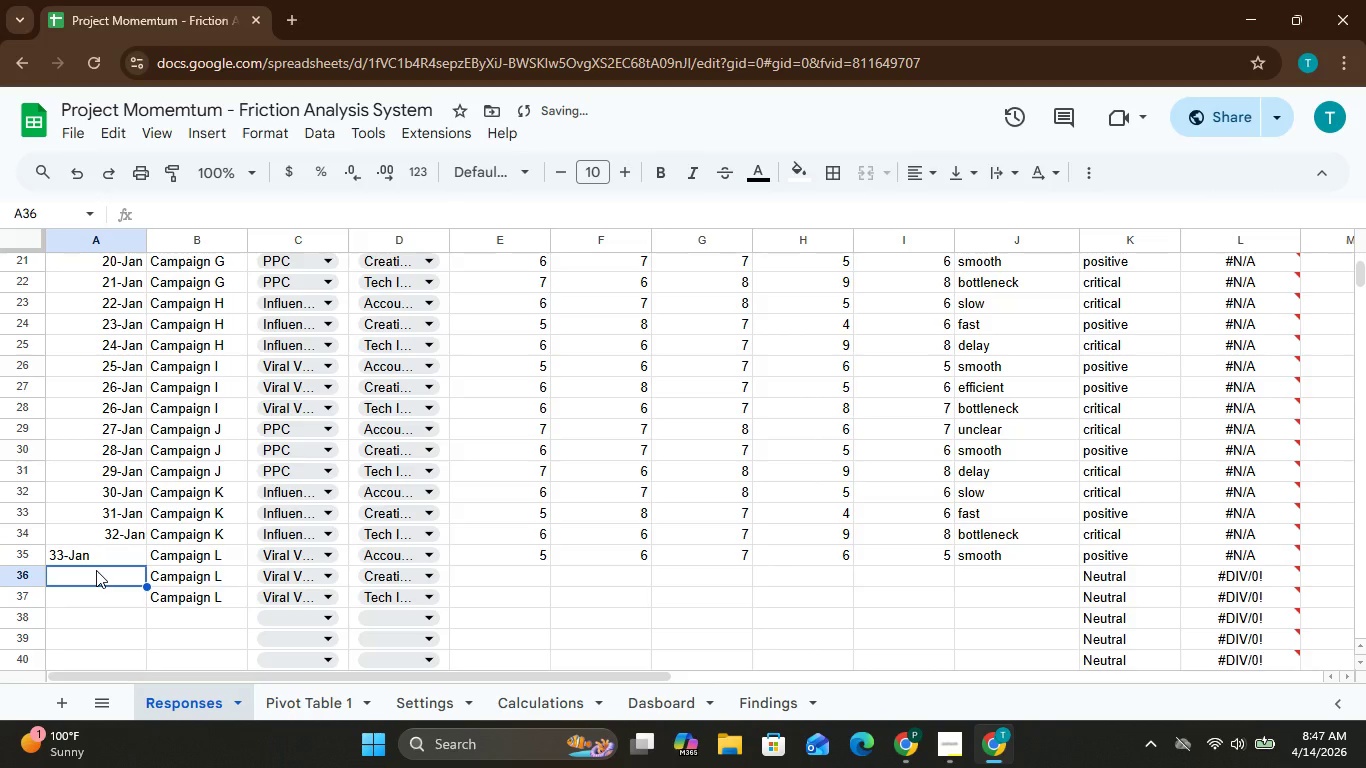 
left_click([47, 551])
 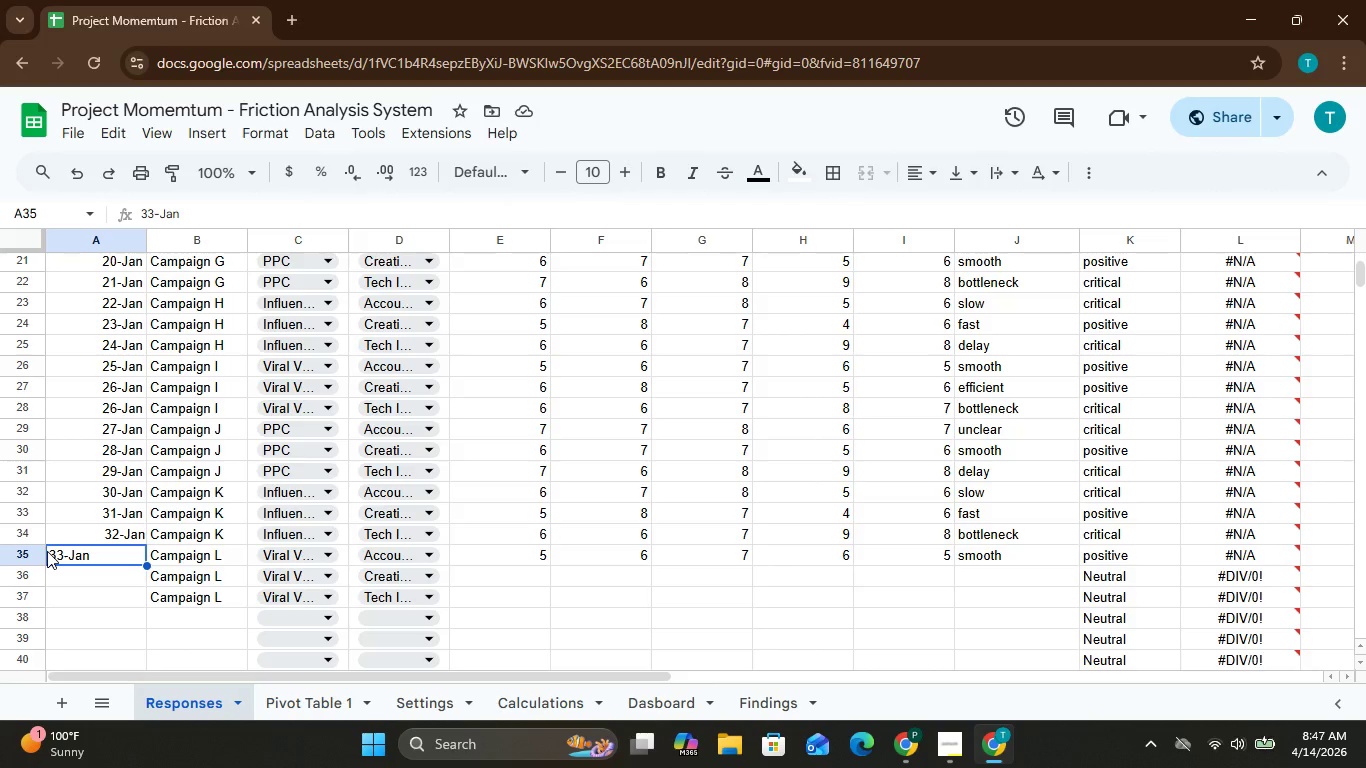 
left_click([47, 551])
 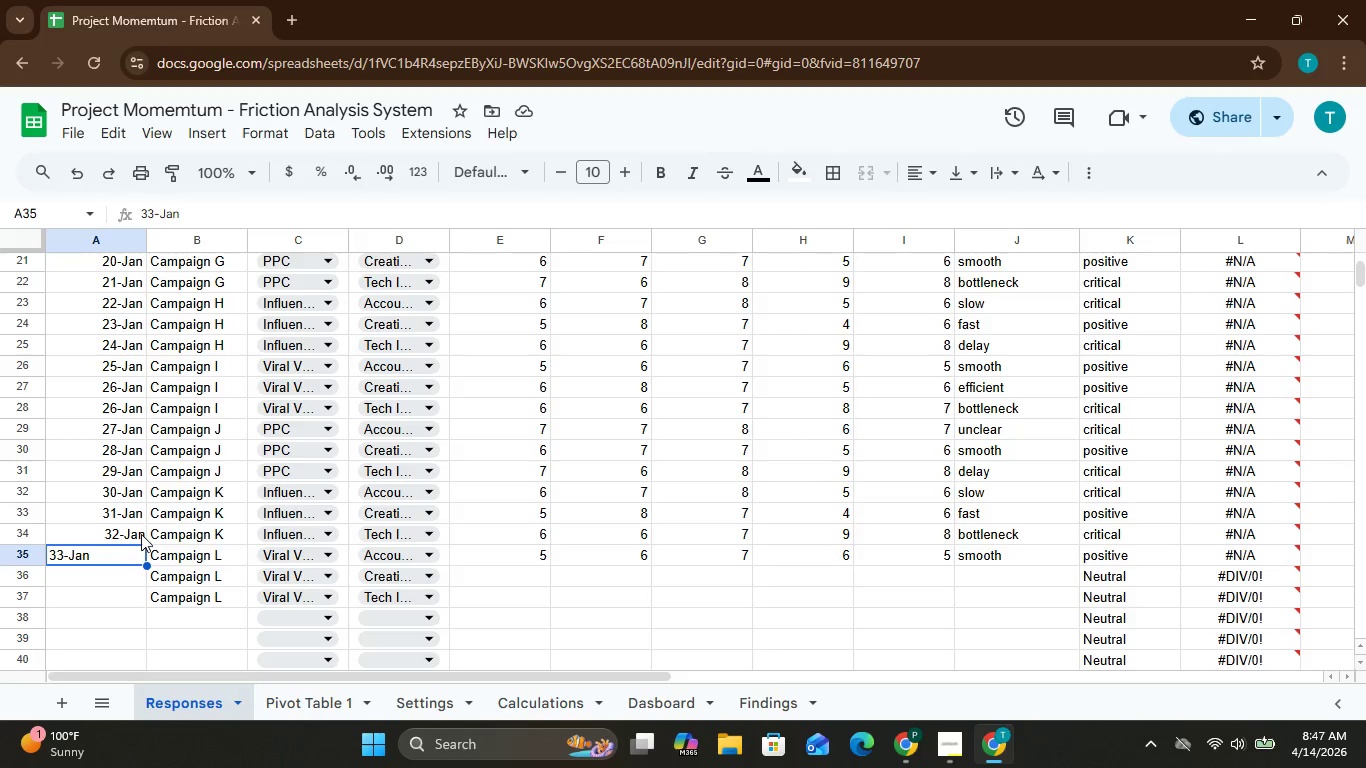 
left_click([143, 533])
 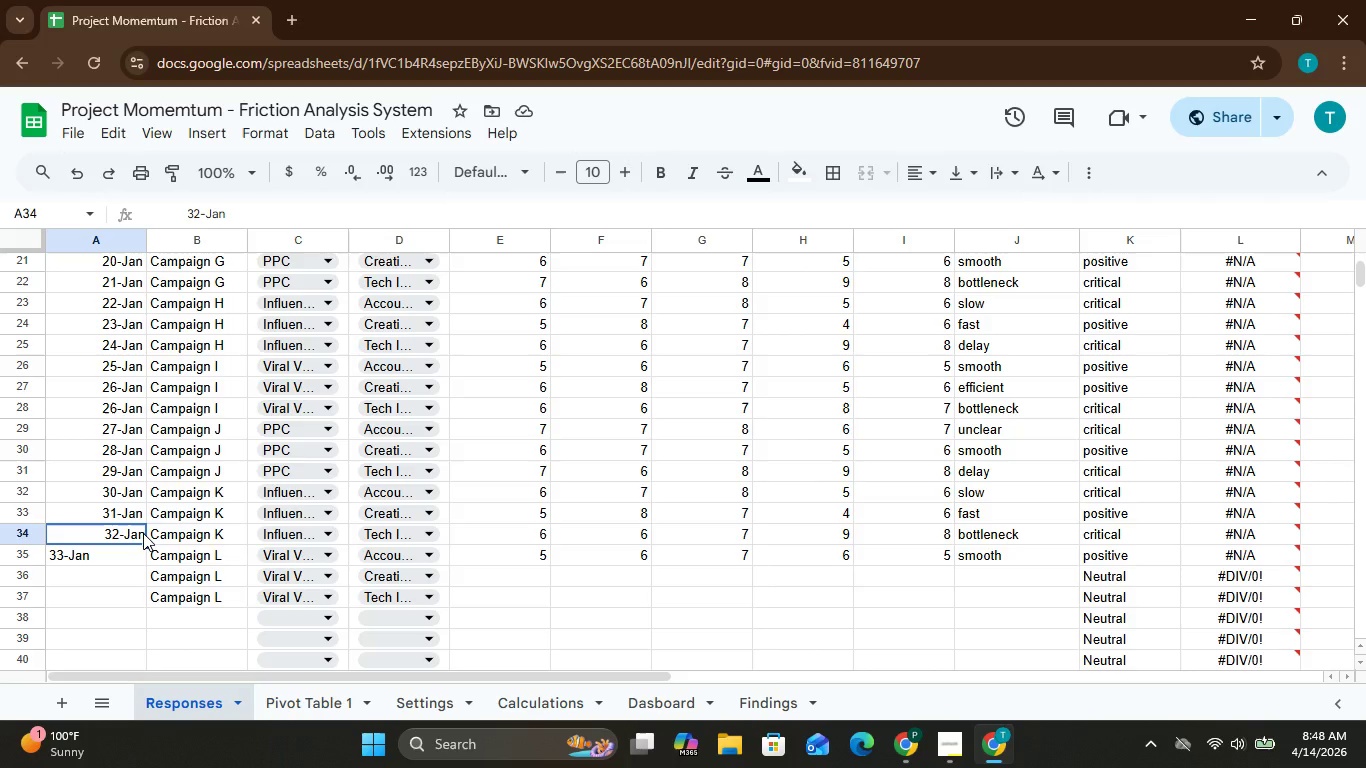 
type(              32-ja)
key(Backspace)
key(Backspace)
type(Jan)
 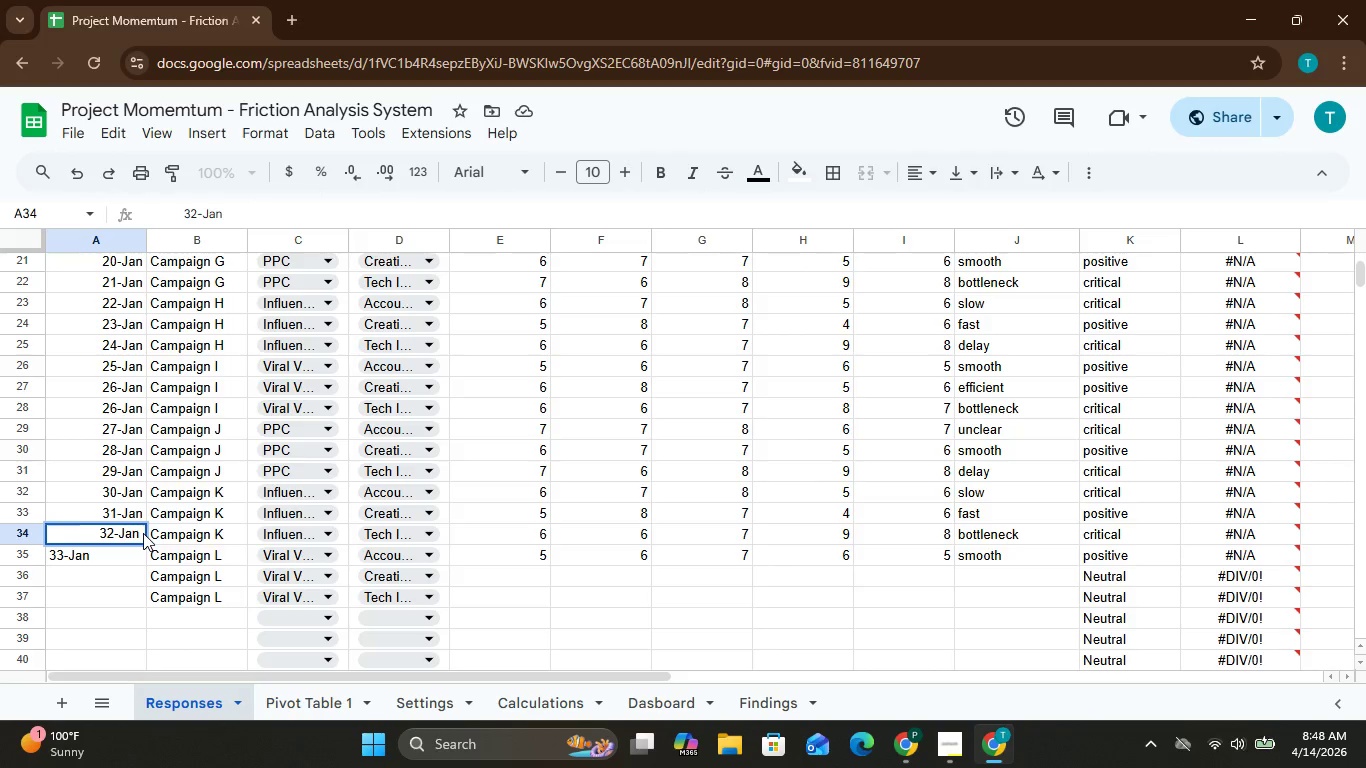 
left_click([117, 553])
 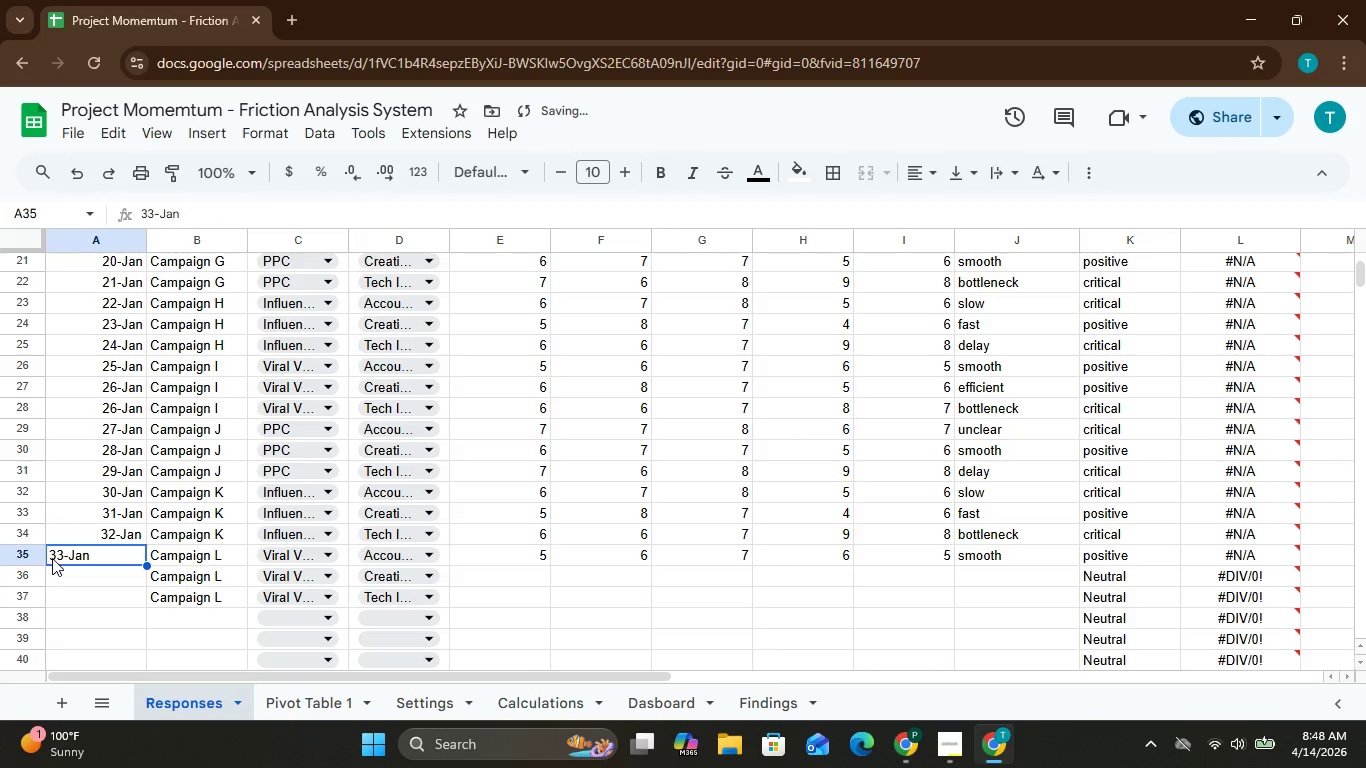 
double_click([52, 558])
 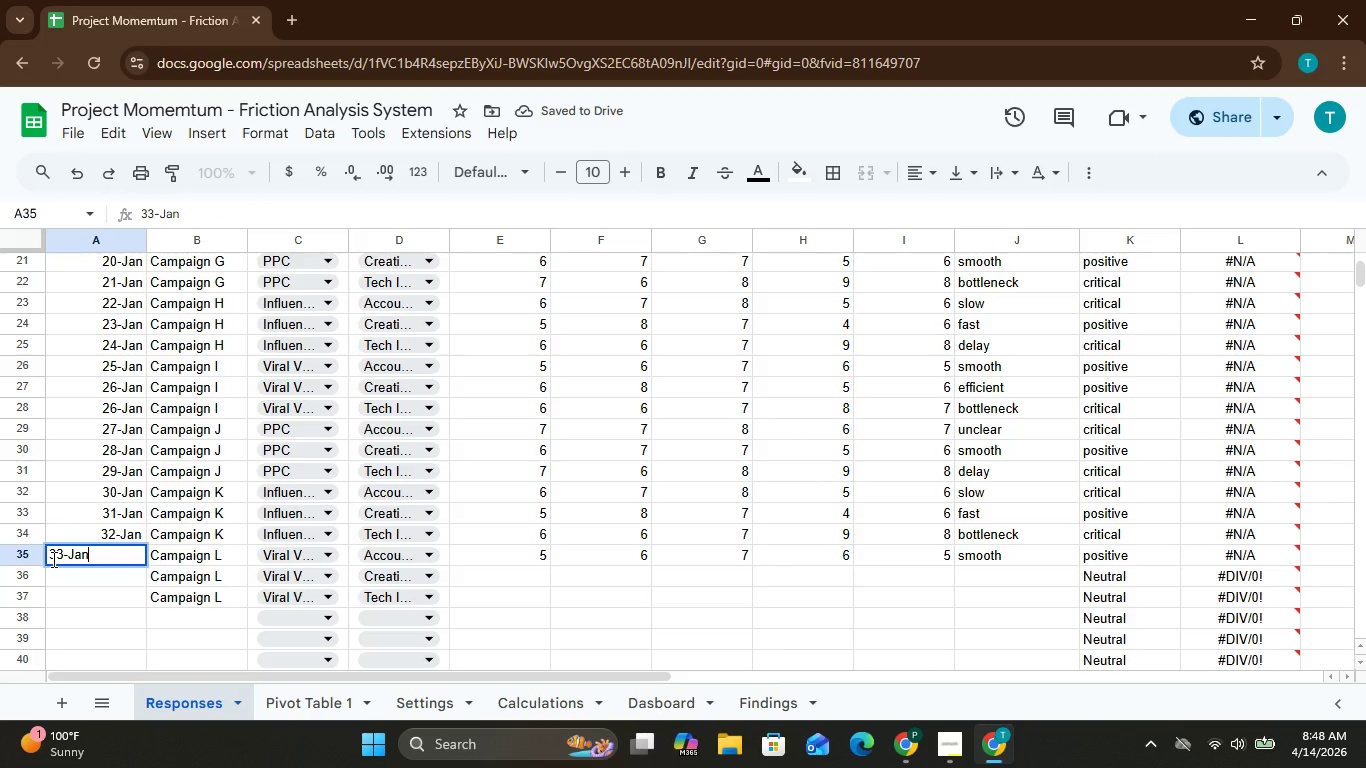 
hold_key(key=Backspace, duration=1.5)
 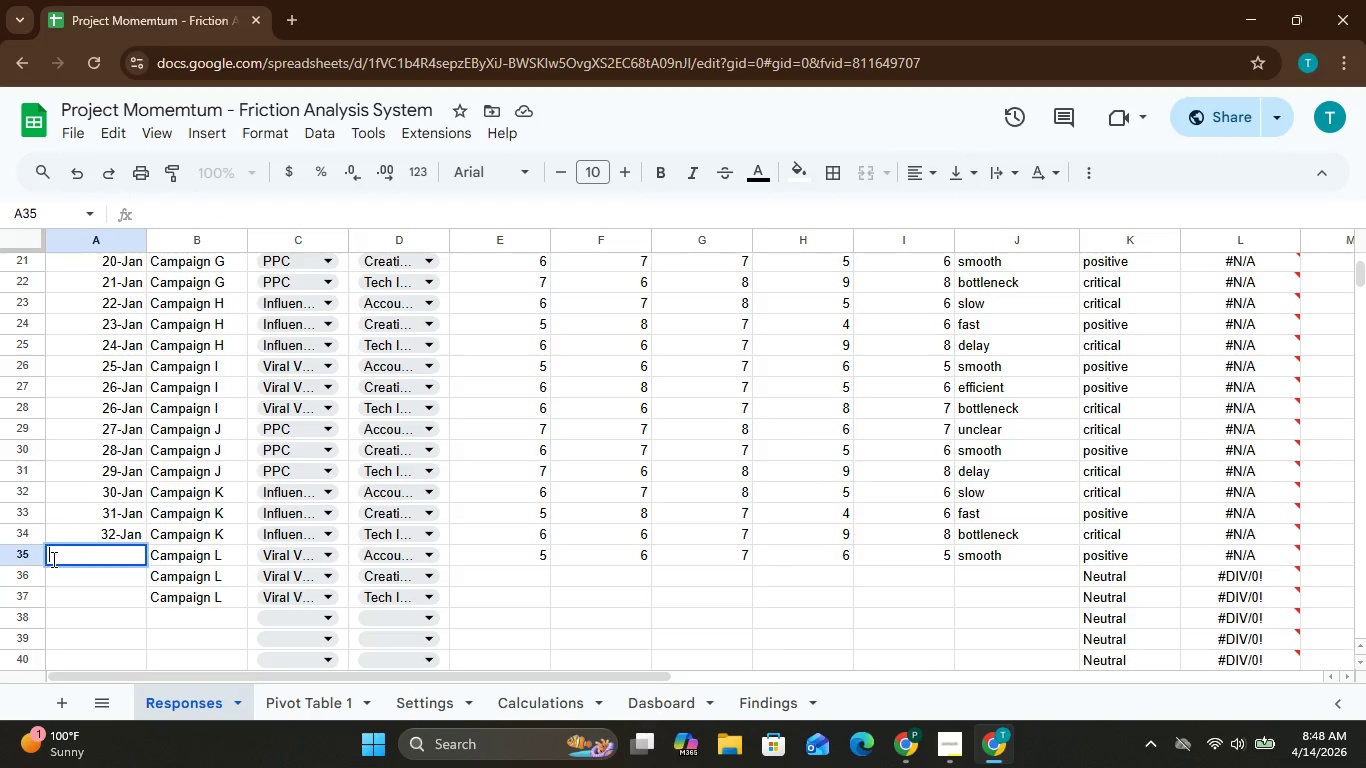 
key(Backspace)
 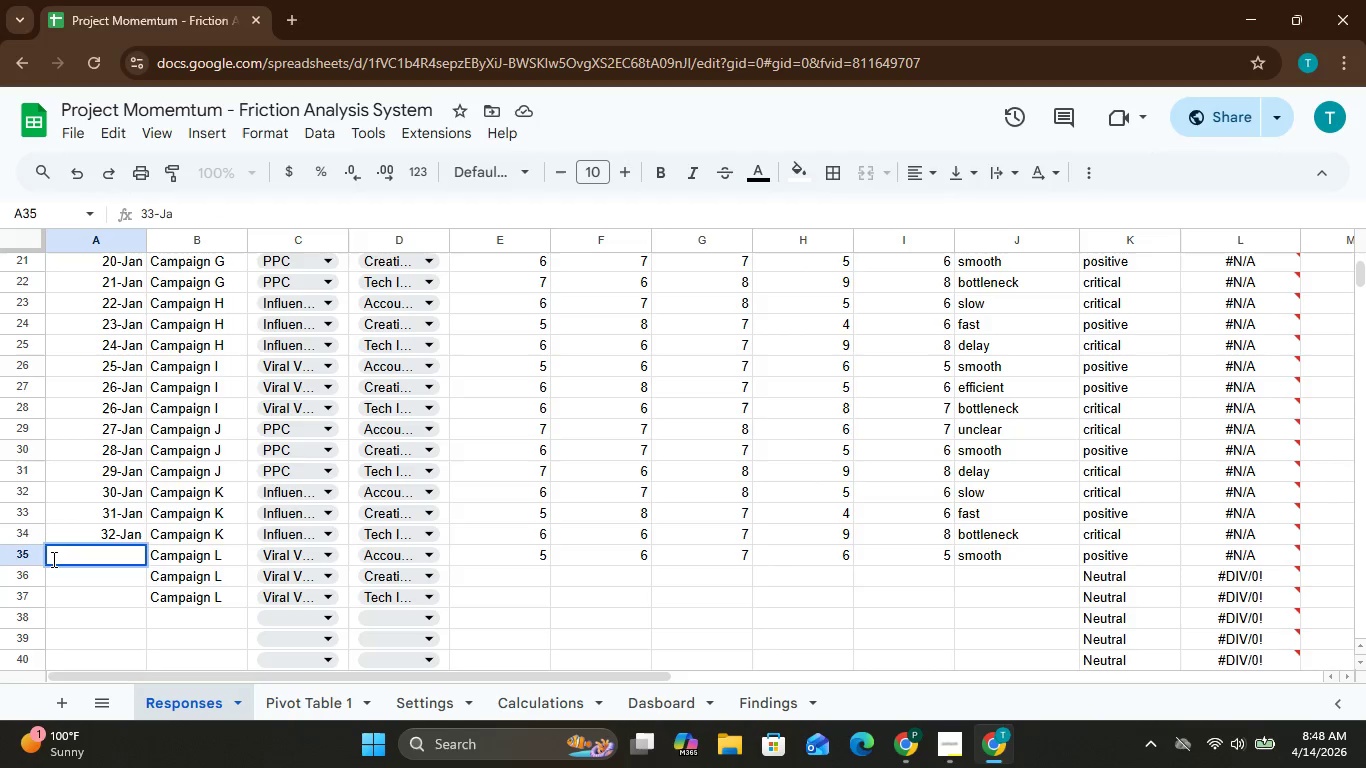 
key(Shift+Backspace)
 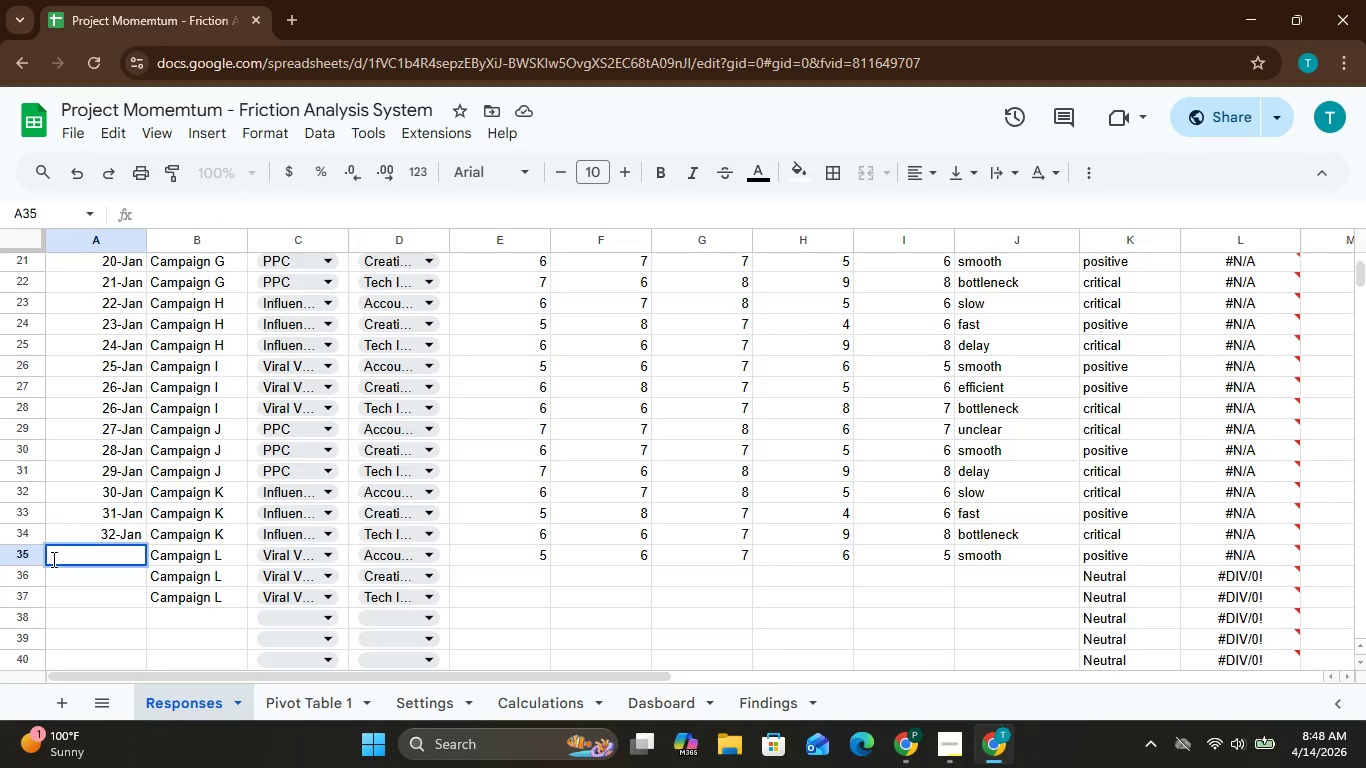 
left_click([52, 559])
 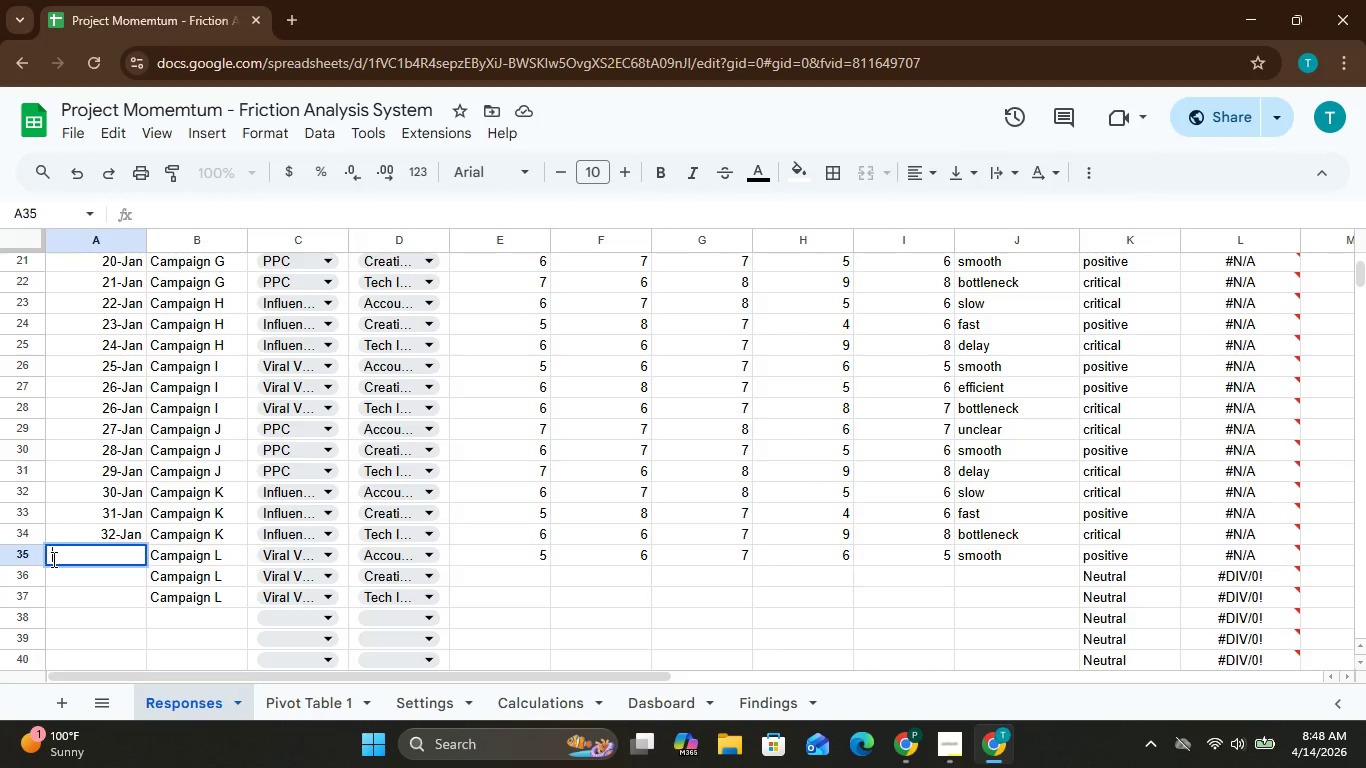 
hold_key(key=Space, duration=0.44)
 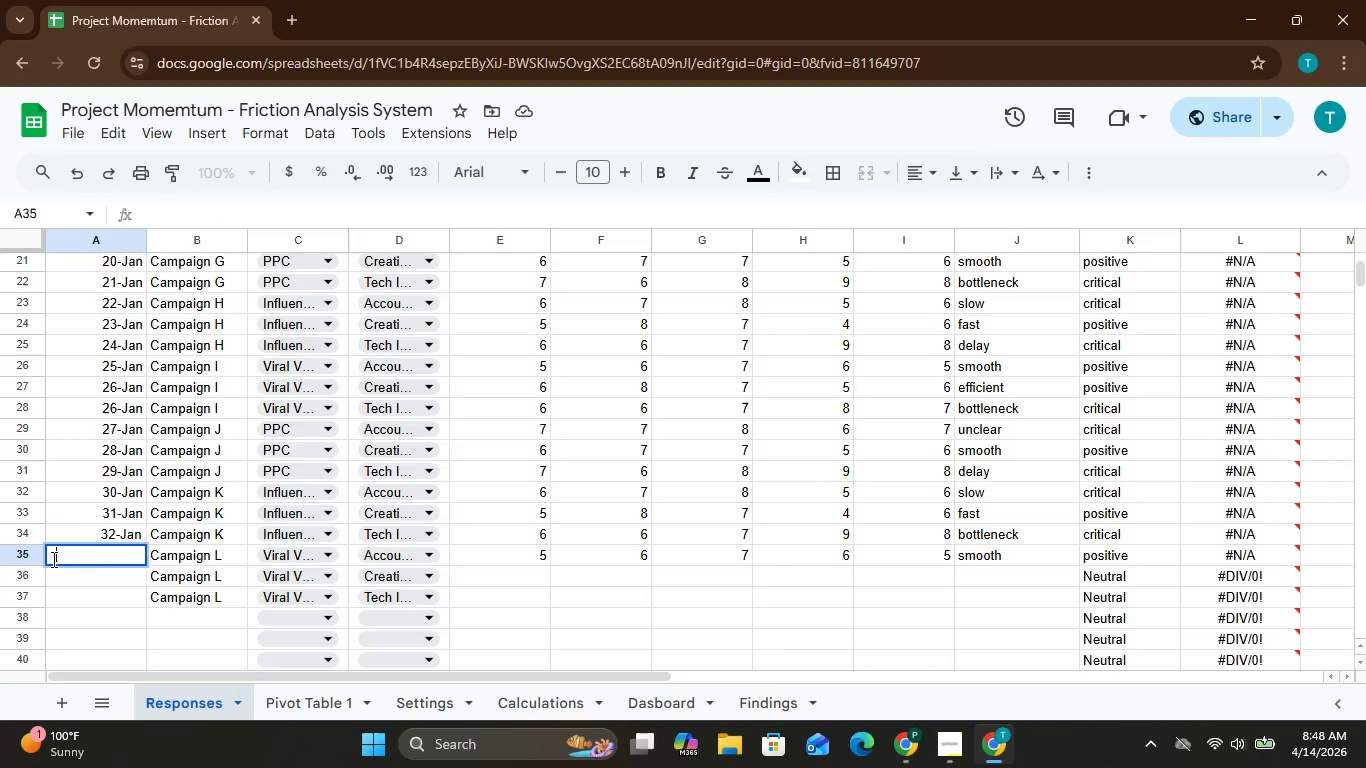 
type(           33)
 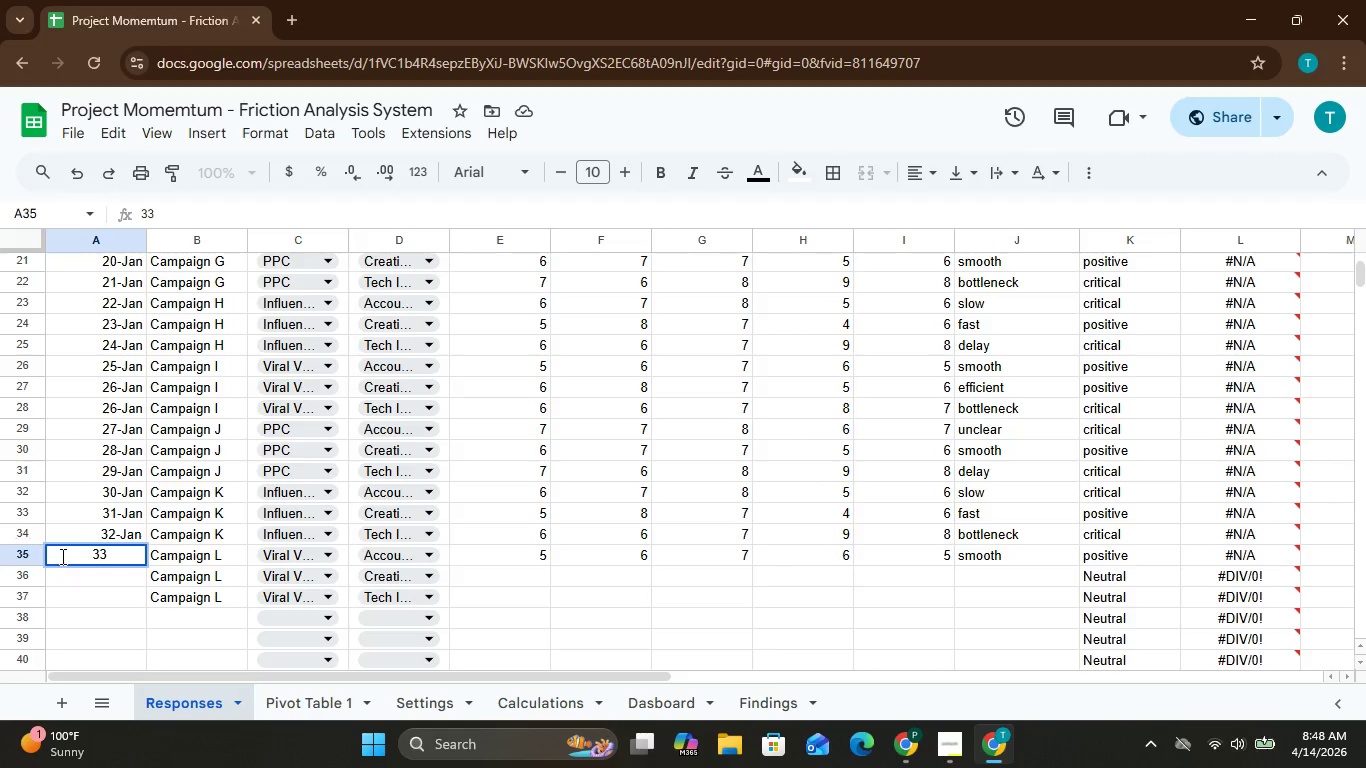 
double_click([71, 562])
 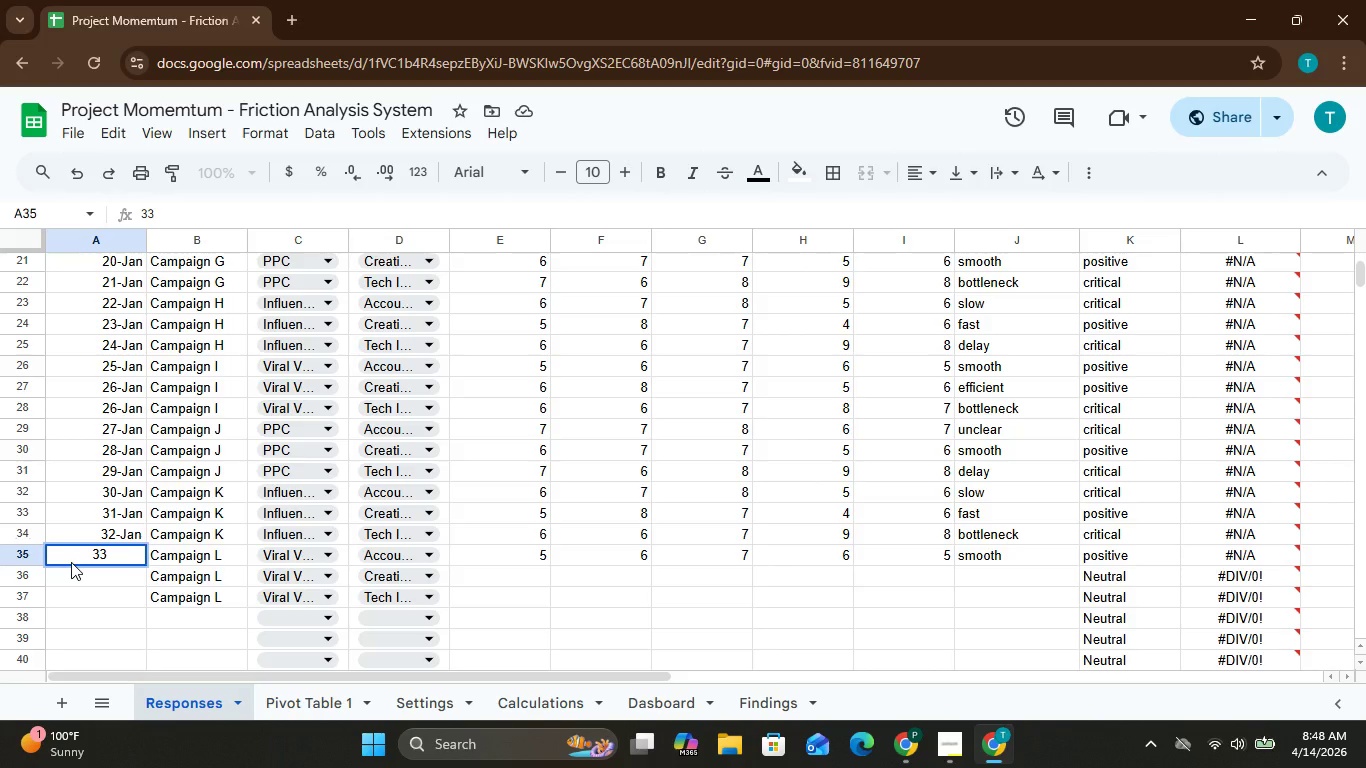 
triple_click([71, 562])
 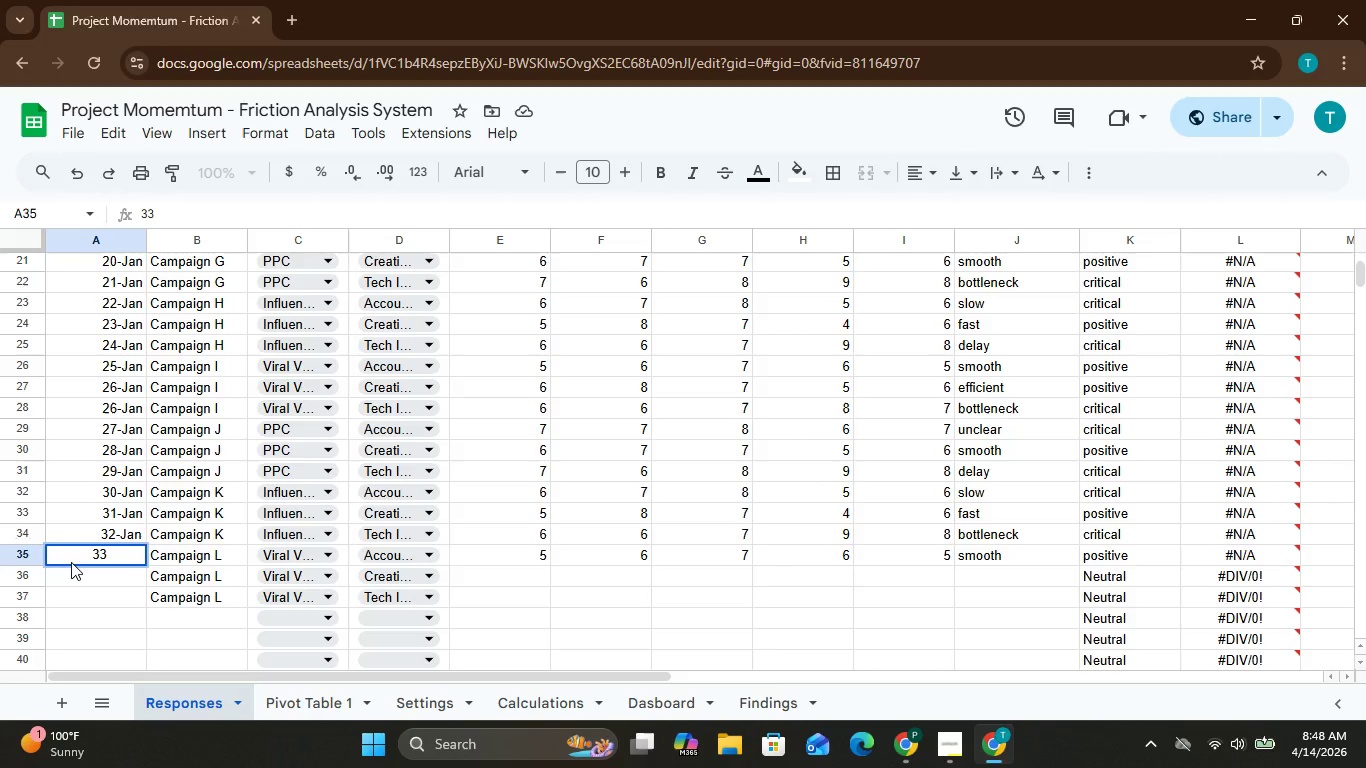 
left_click_drag(start_coordinate=[71, 562], to_coordinate=[75, 552])
 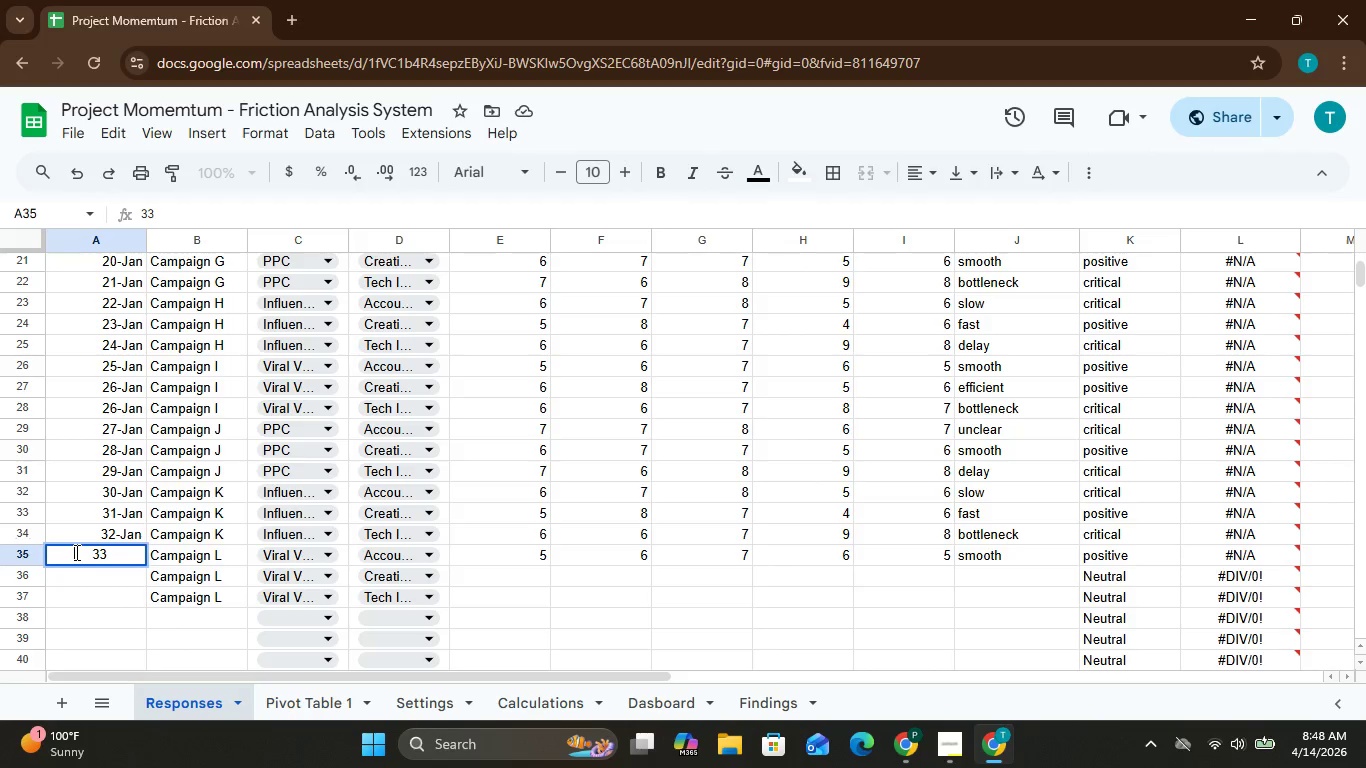 
double_click([75, 552])
 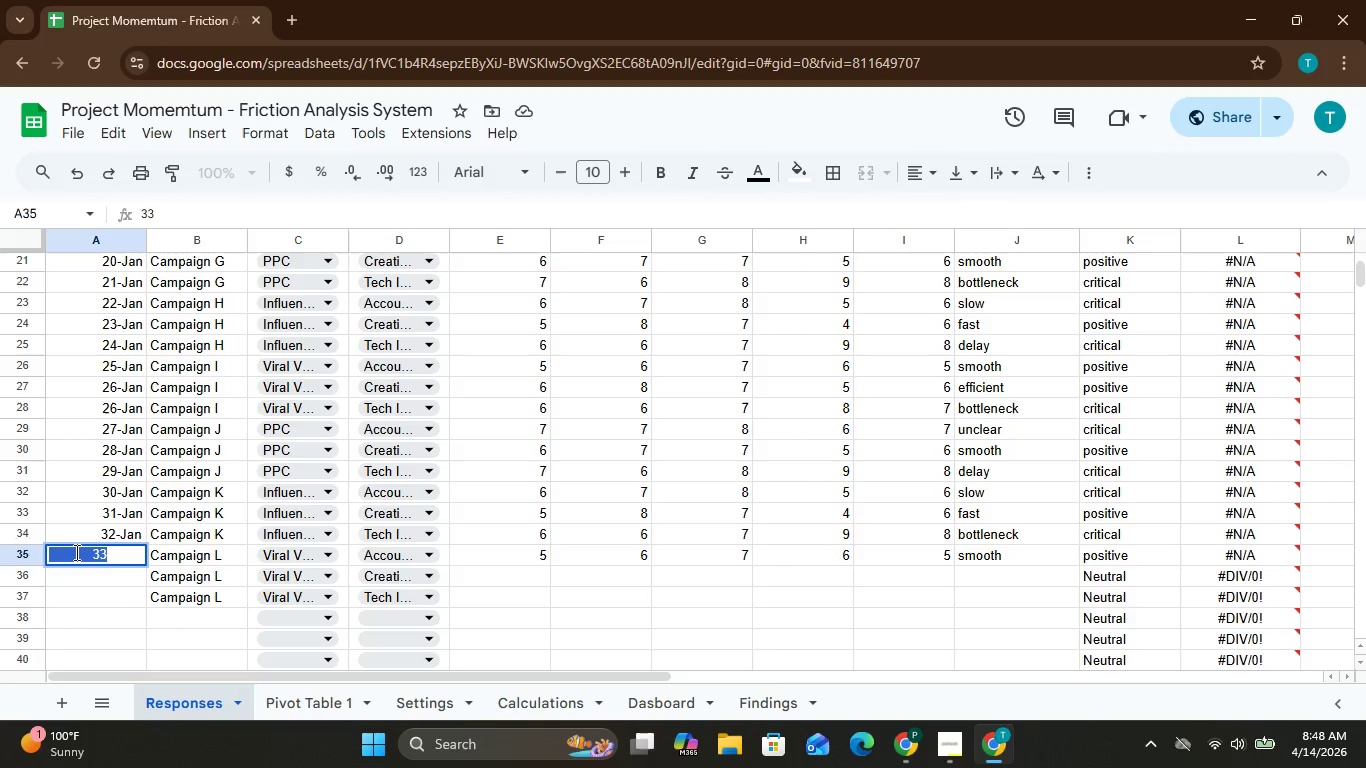 
triple_click([75, 552])
 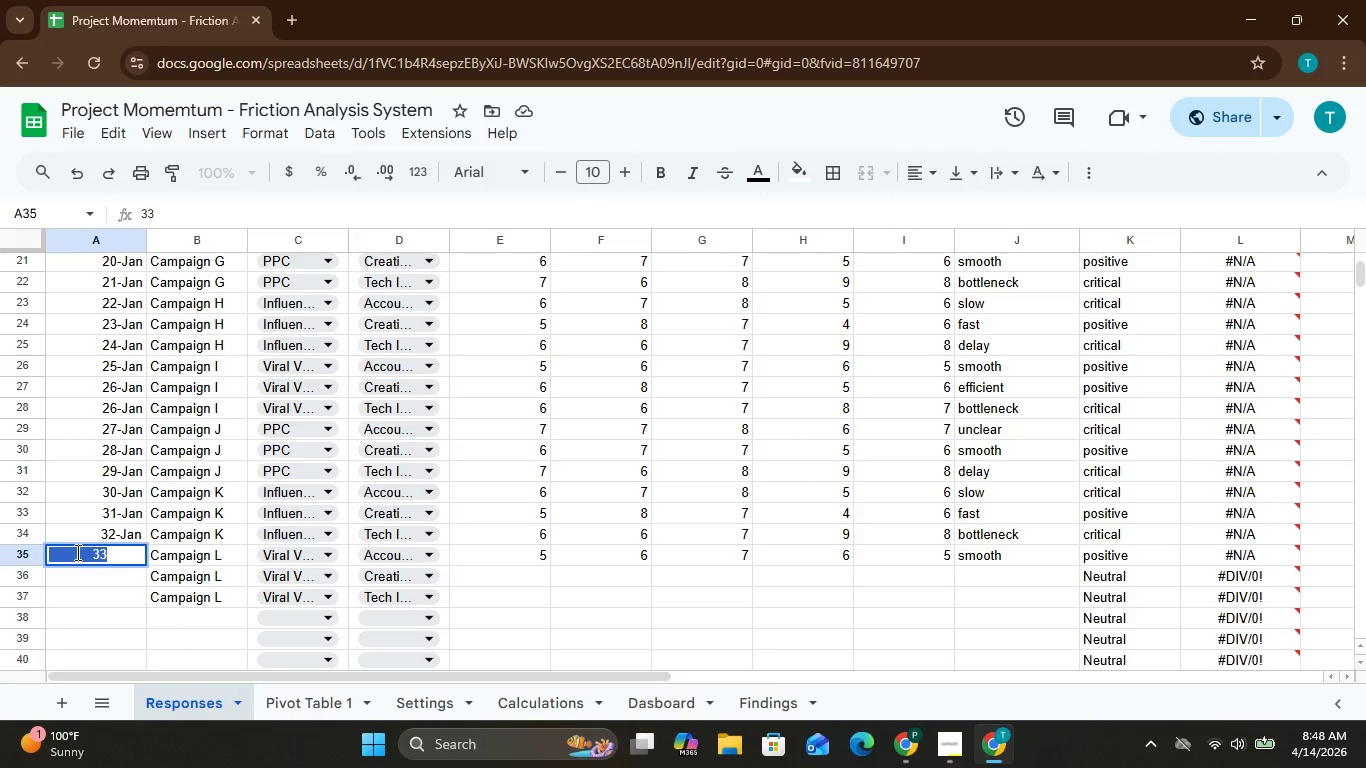 
double_click([76, 552])
 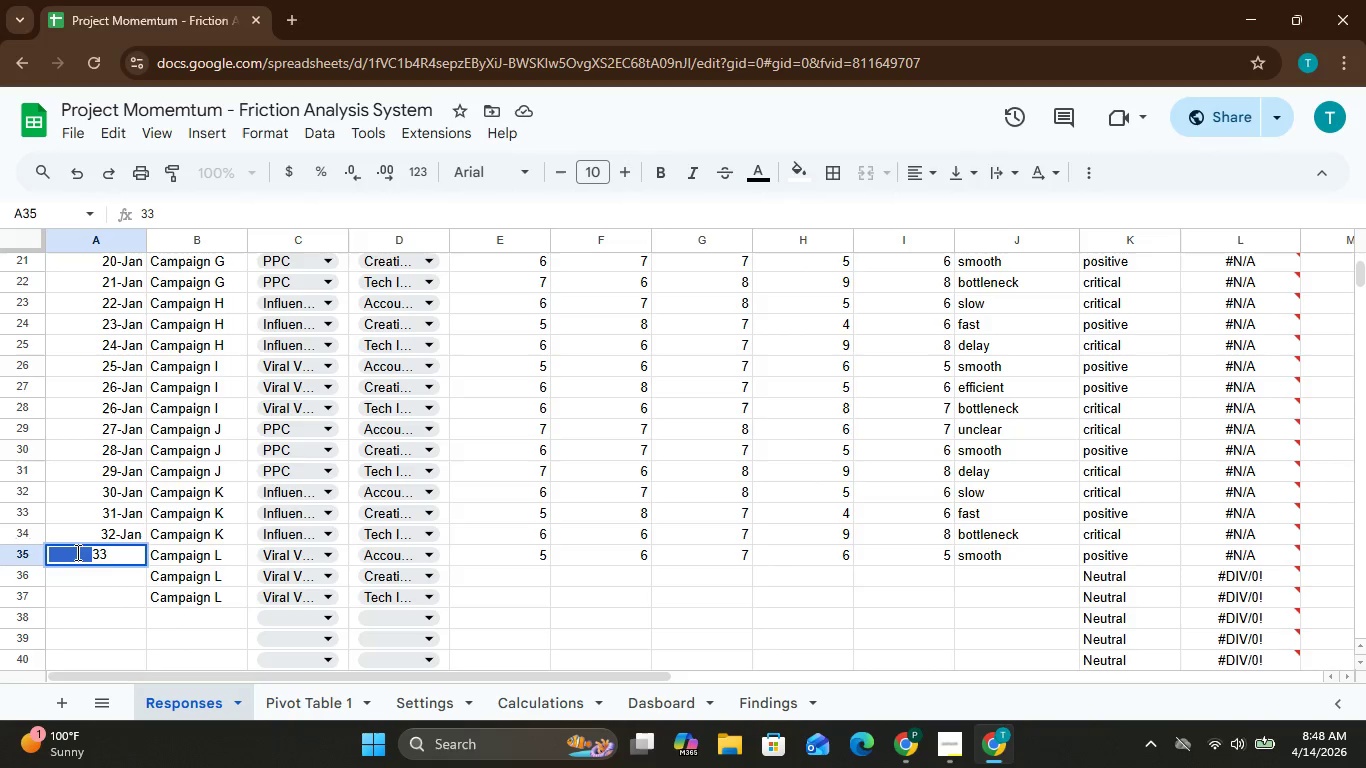 
triple_click([76, 552])
 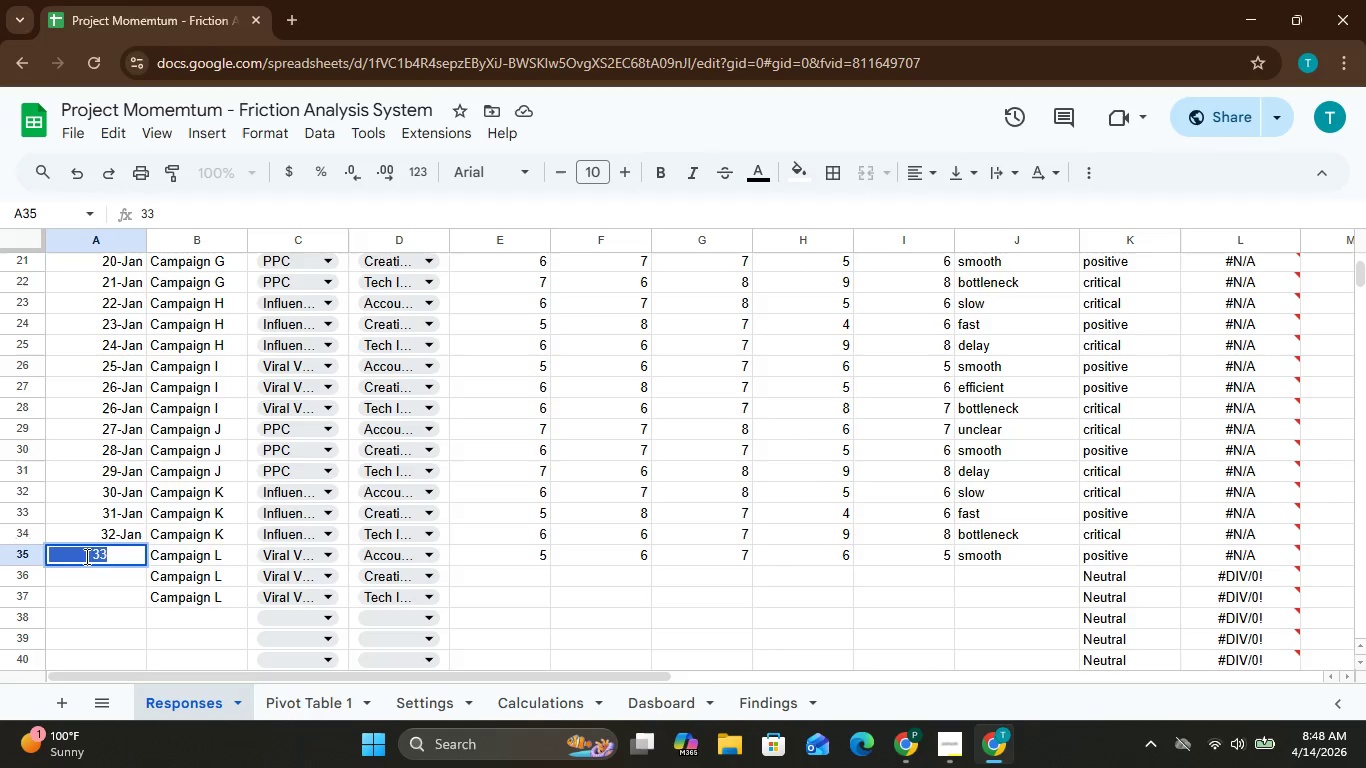 
double_click([85, 557])
 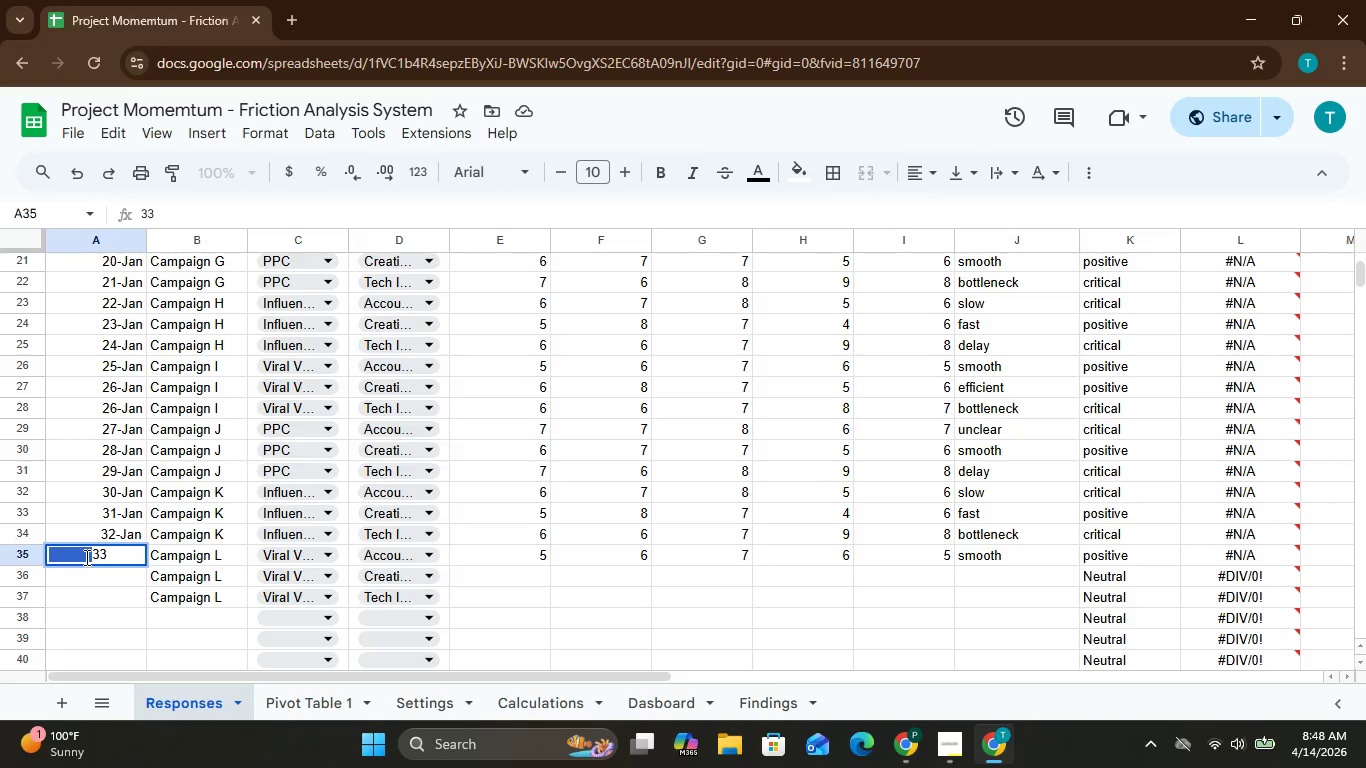 
triple_click([85, 557])
 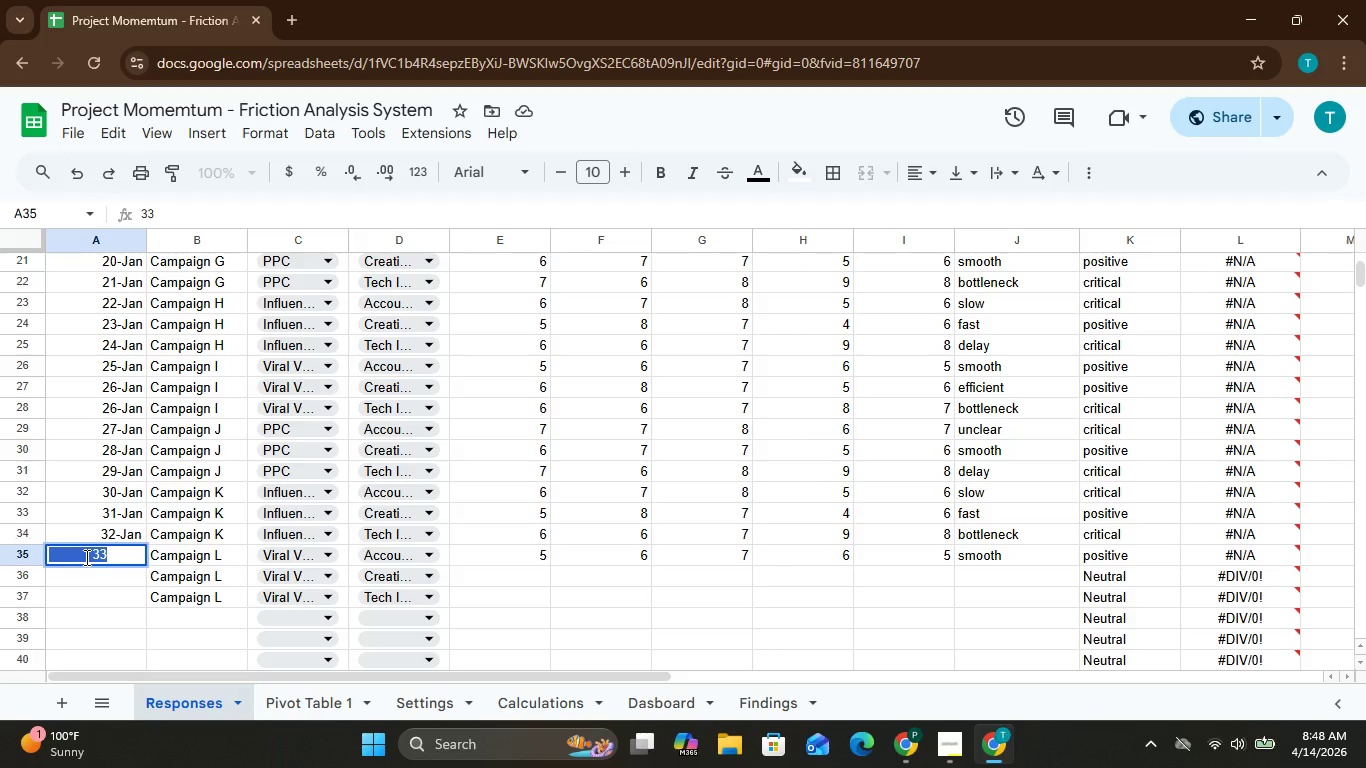 
triple_click([85, 557])
 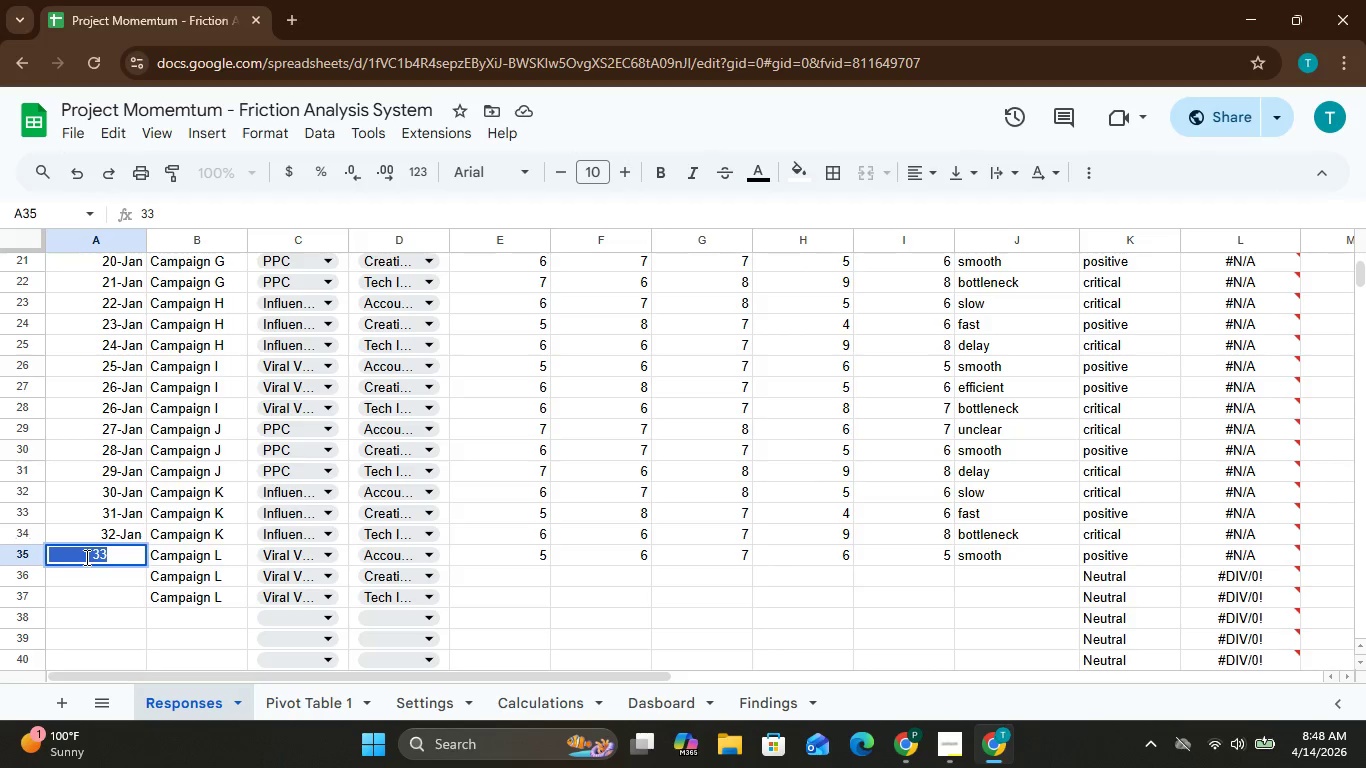 
triple_click([85, 557])
 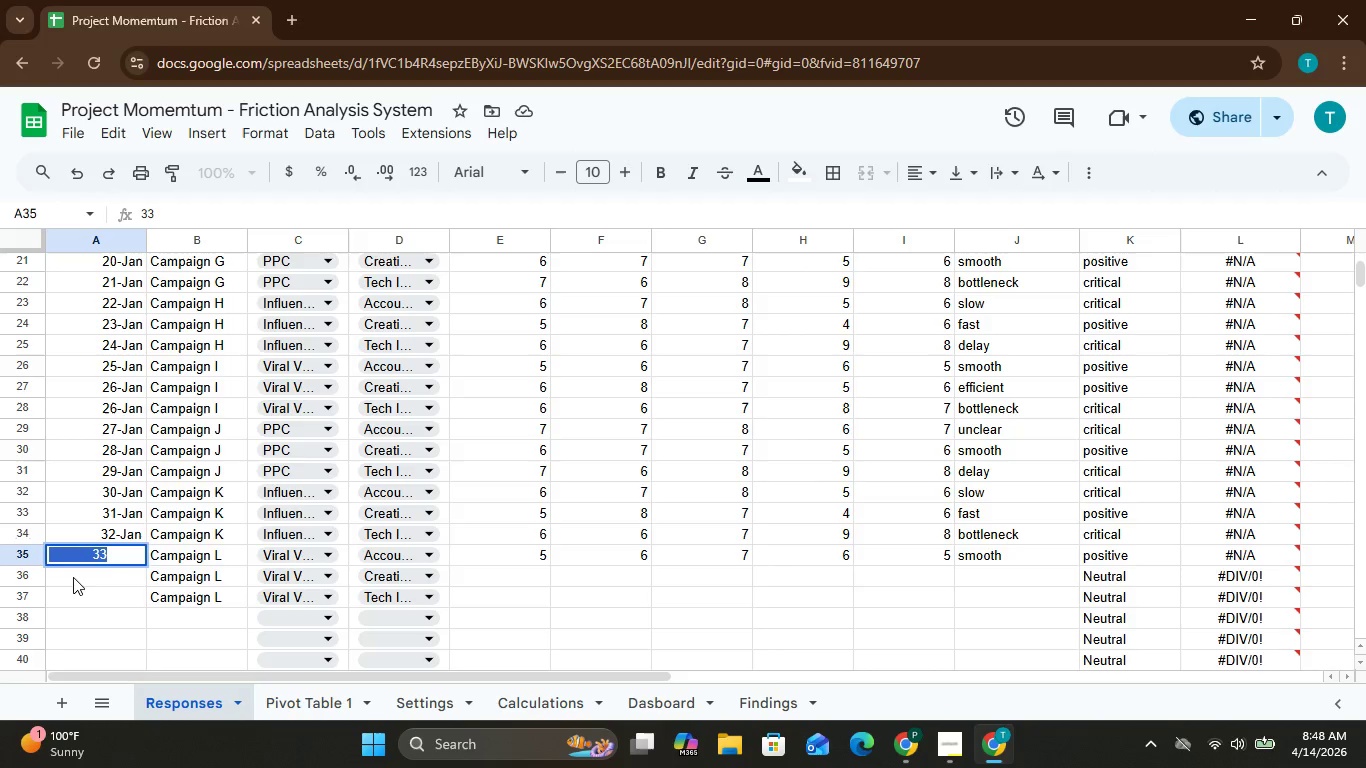 
left_click([73, 576])
 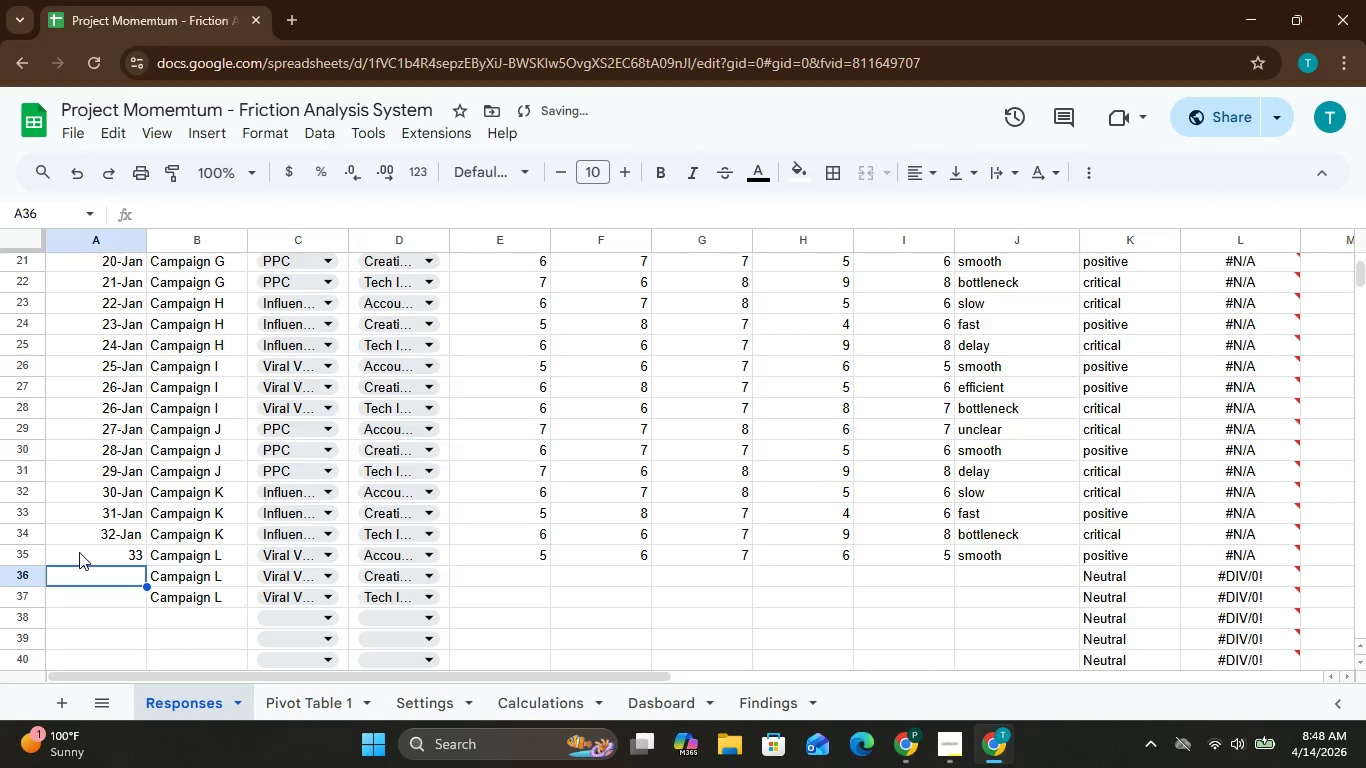 
left_click([83, 550])
 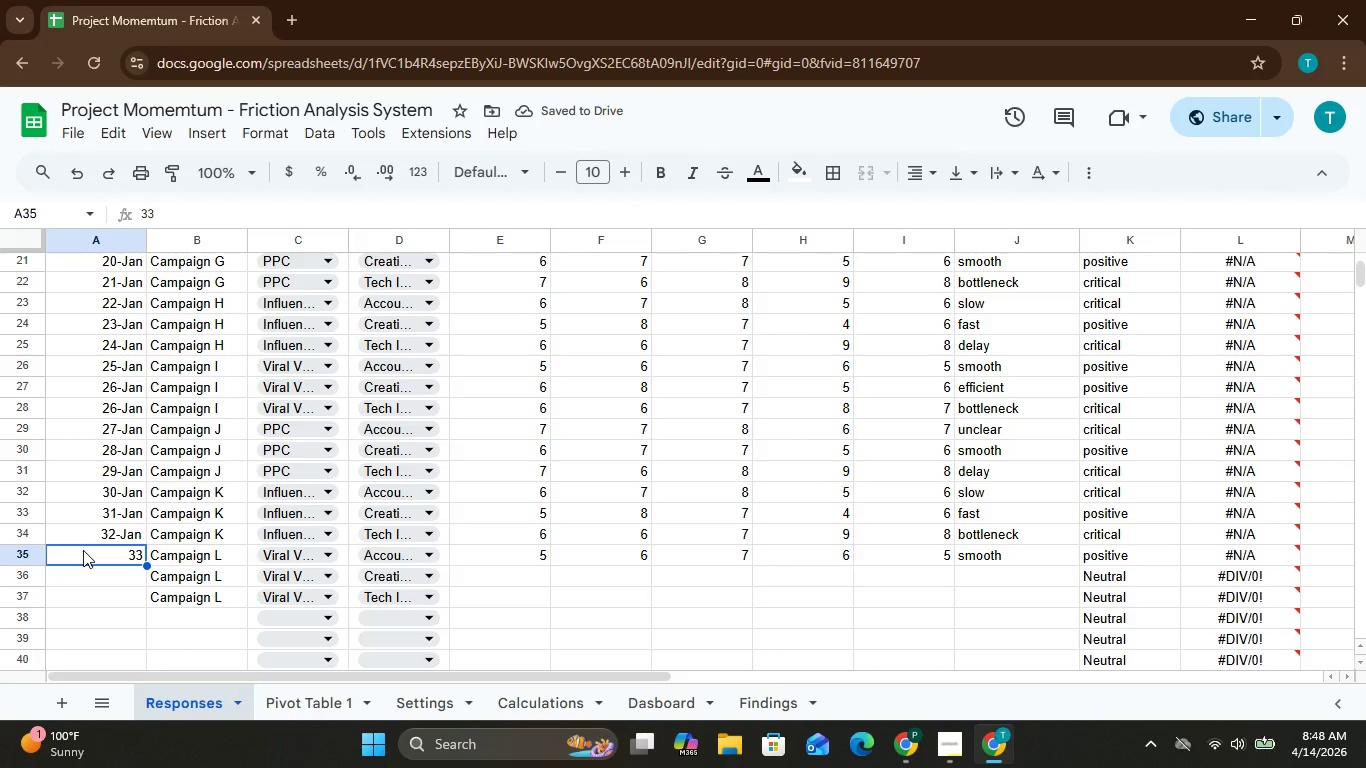 
type( 33-Jan)
 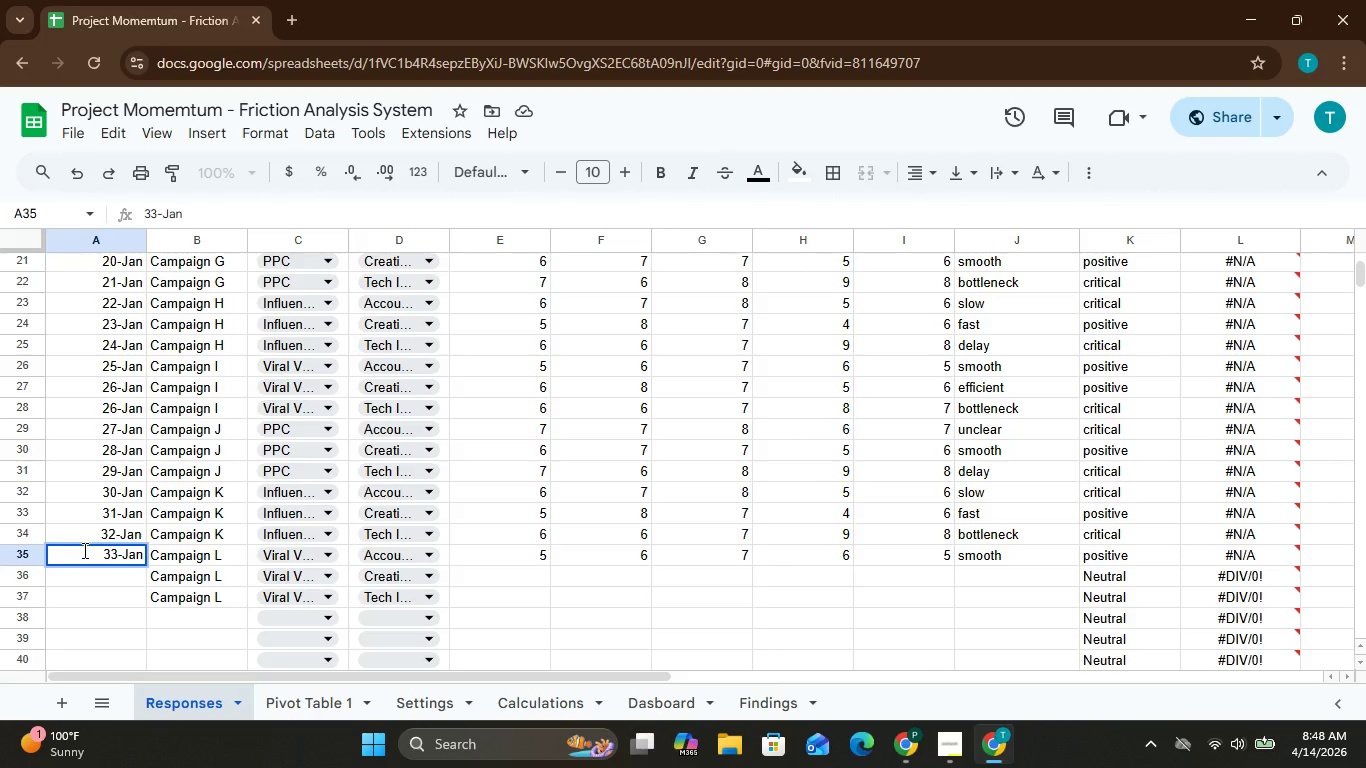 
left_click([98, 579])
 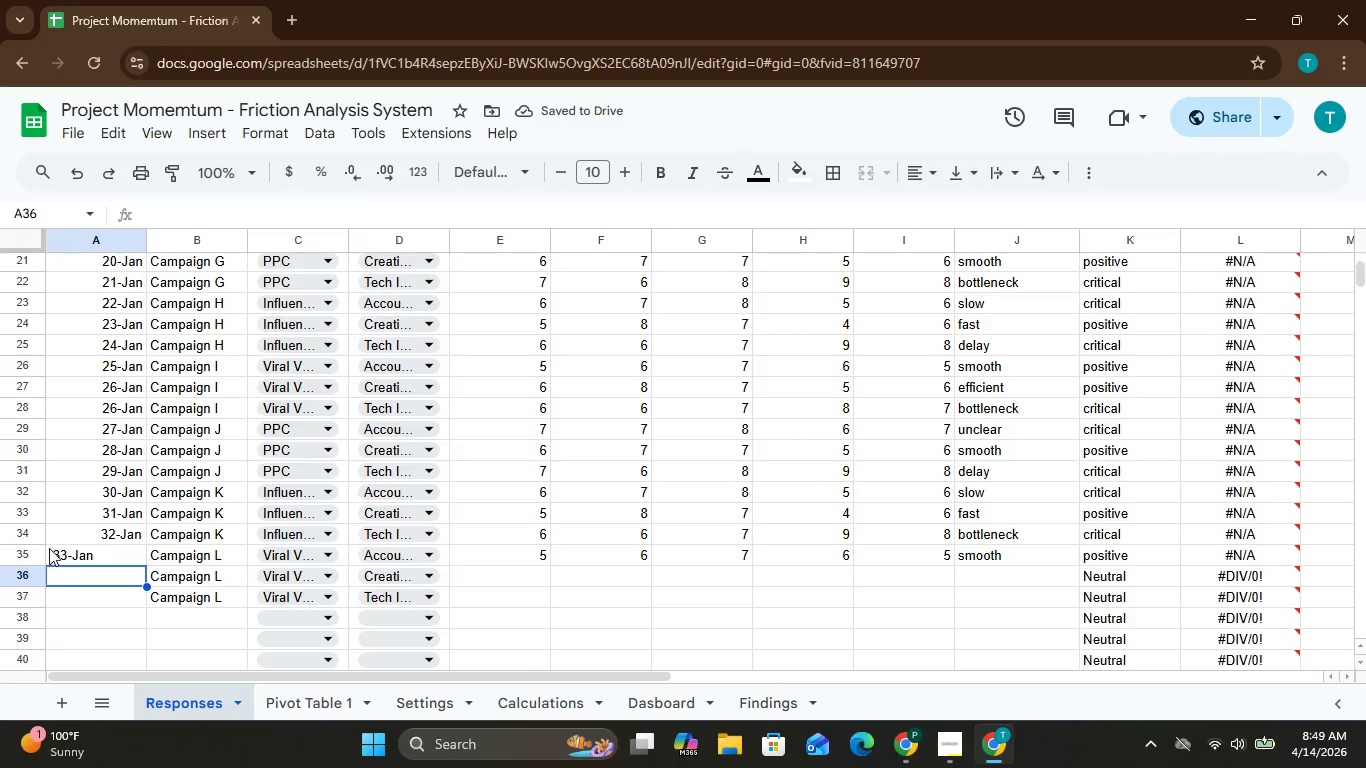 
left_click([54, 550])
 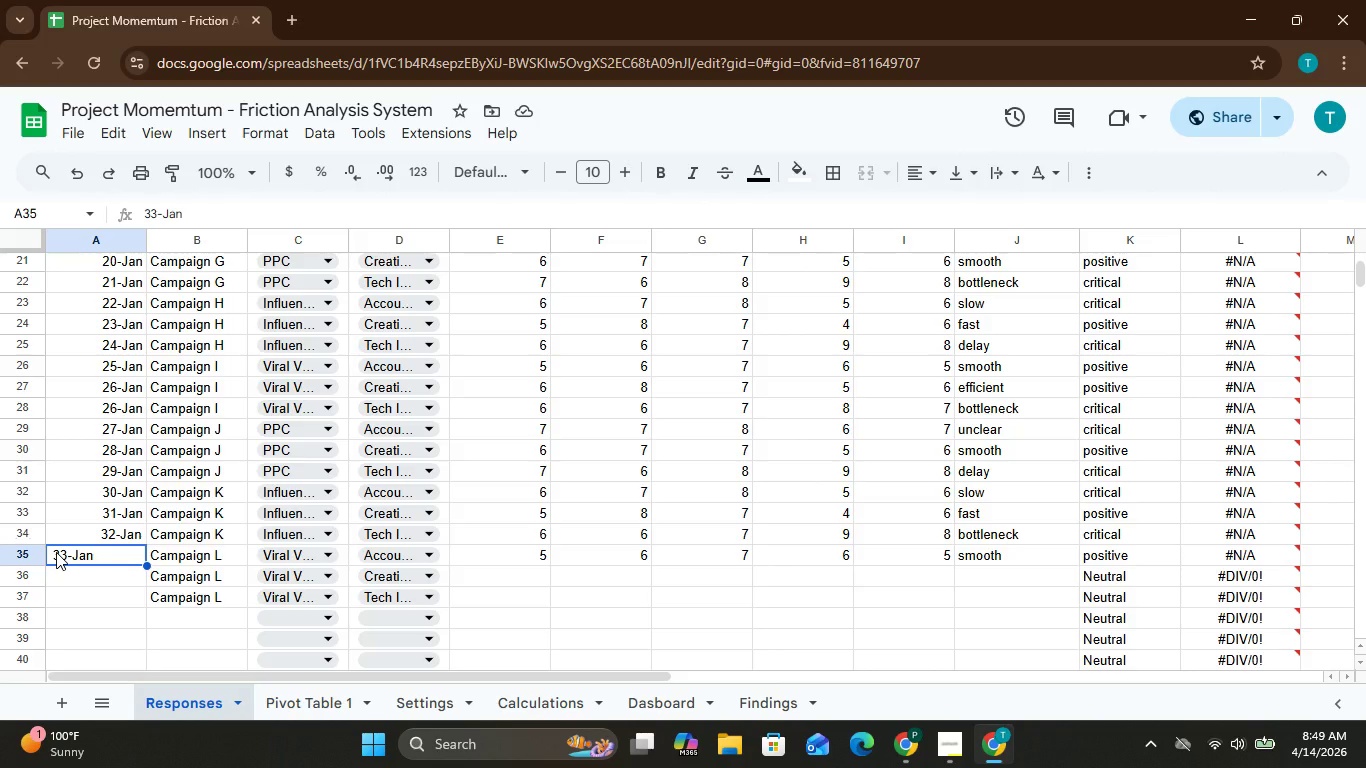 
wait(5.08)
 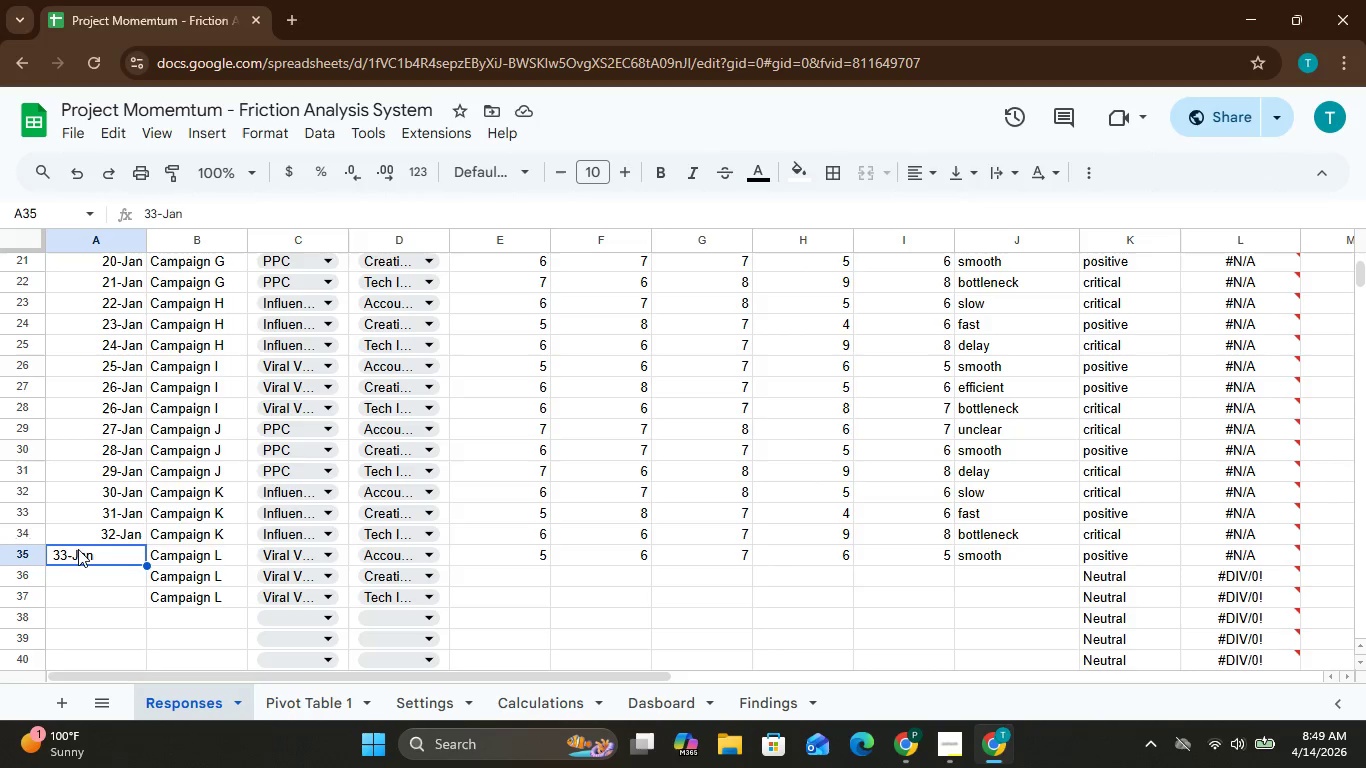 
left_click([53, 551])
 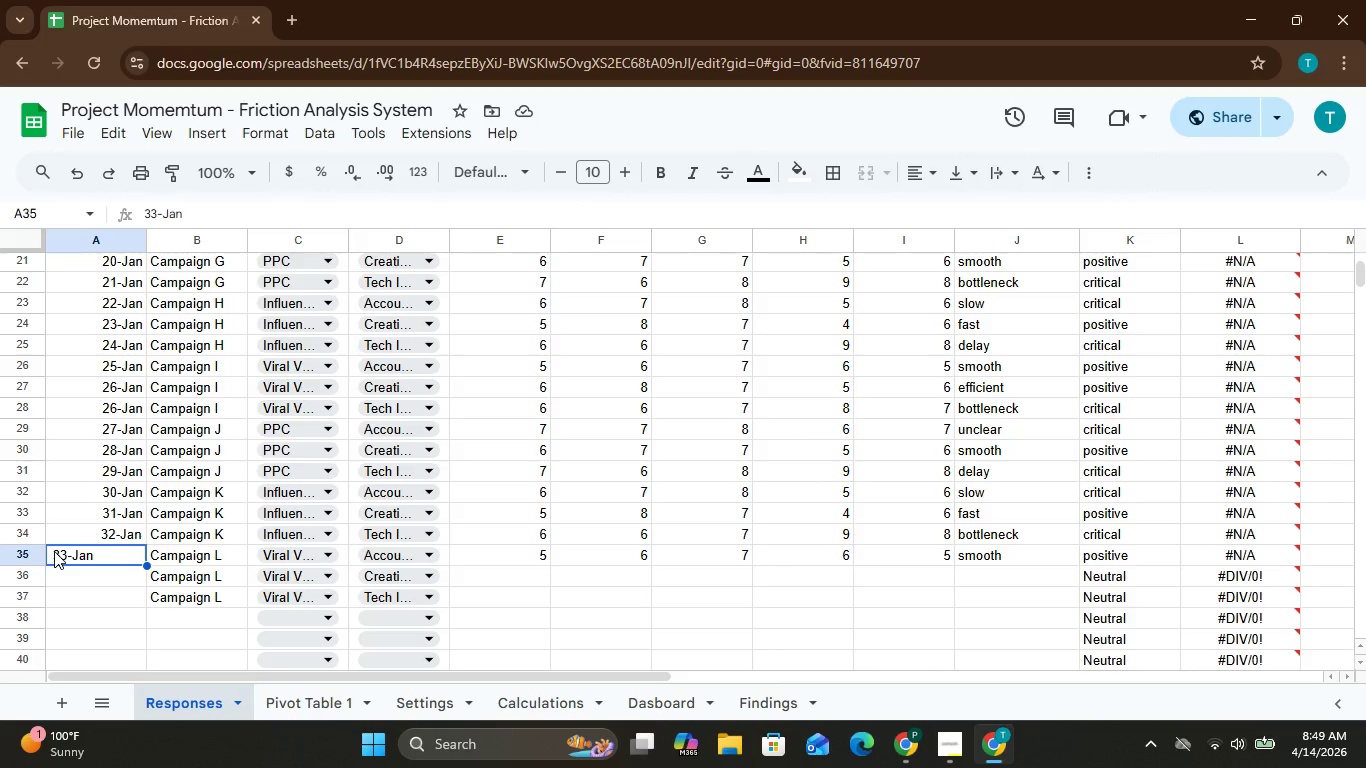 
double_click([54, 551])
 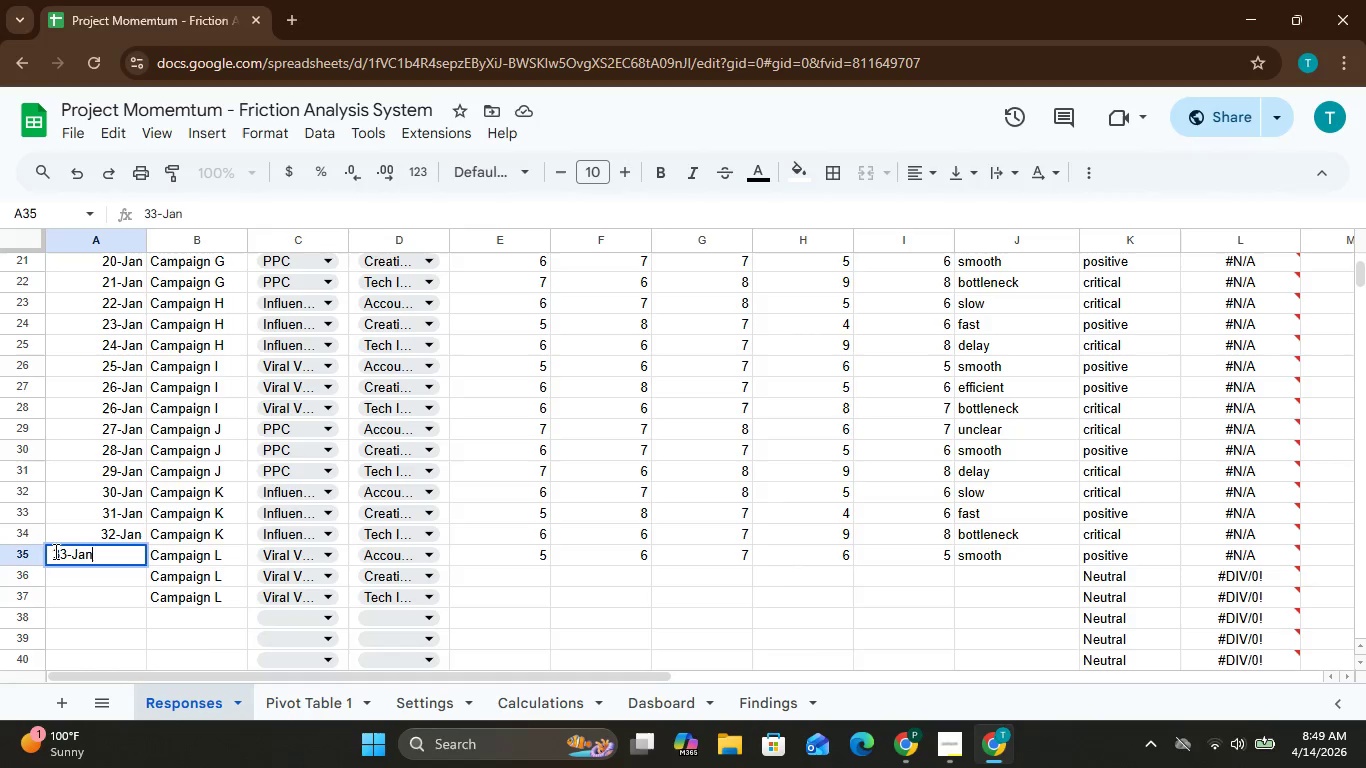 
triple_click([54, 551])
 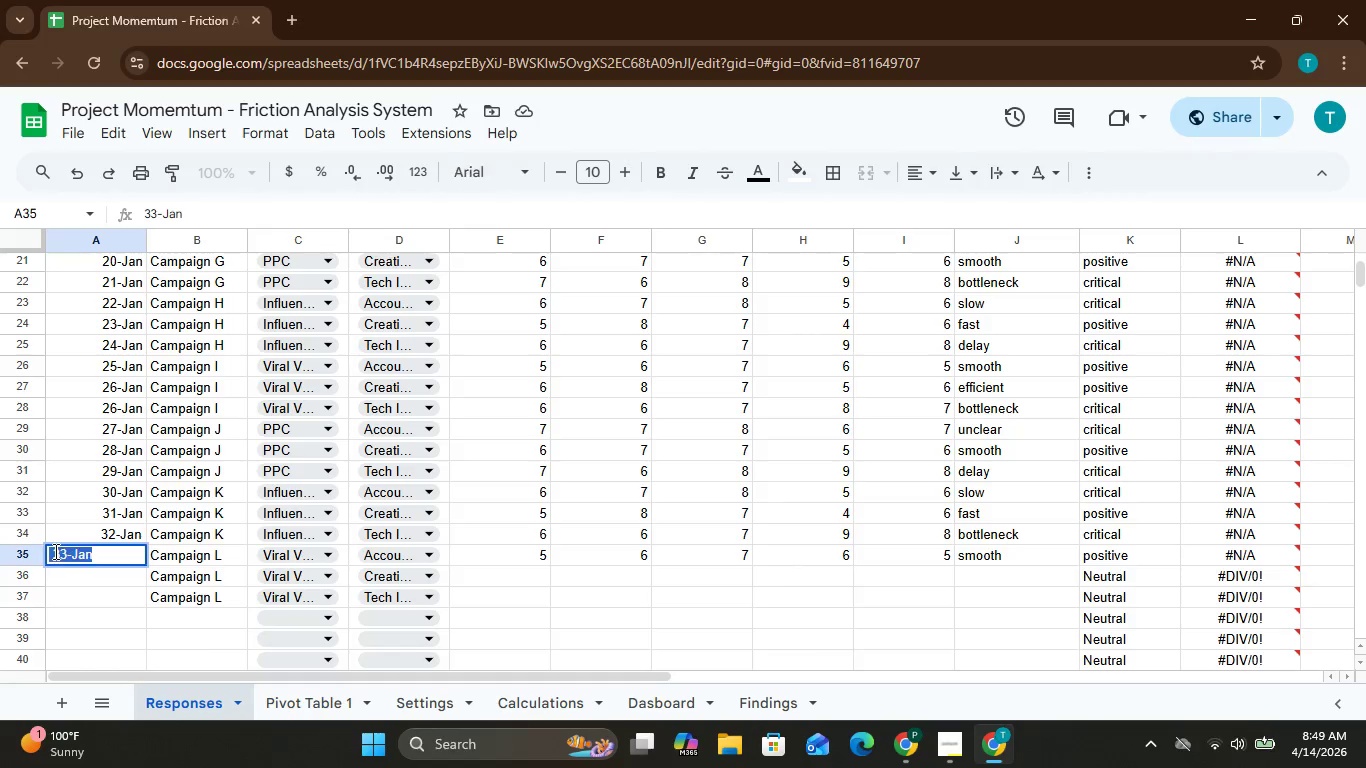 
triple_click([54, 551])
 